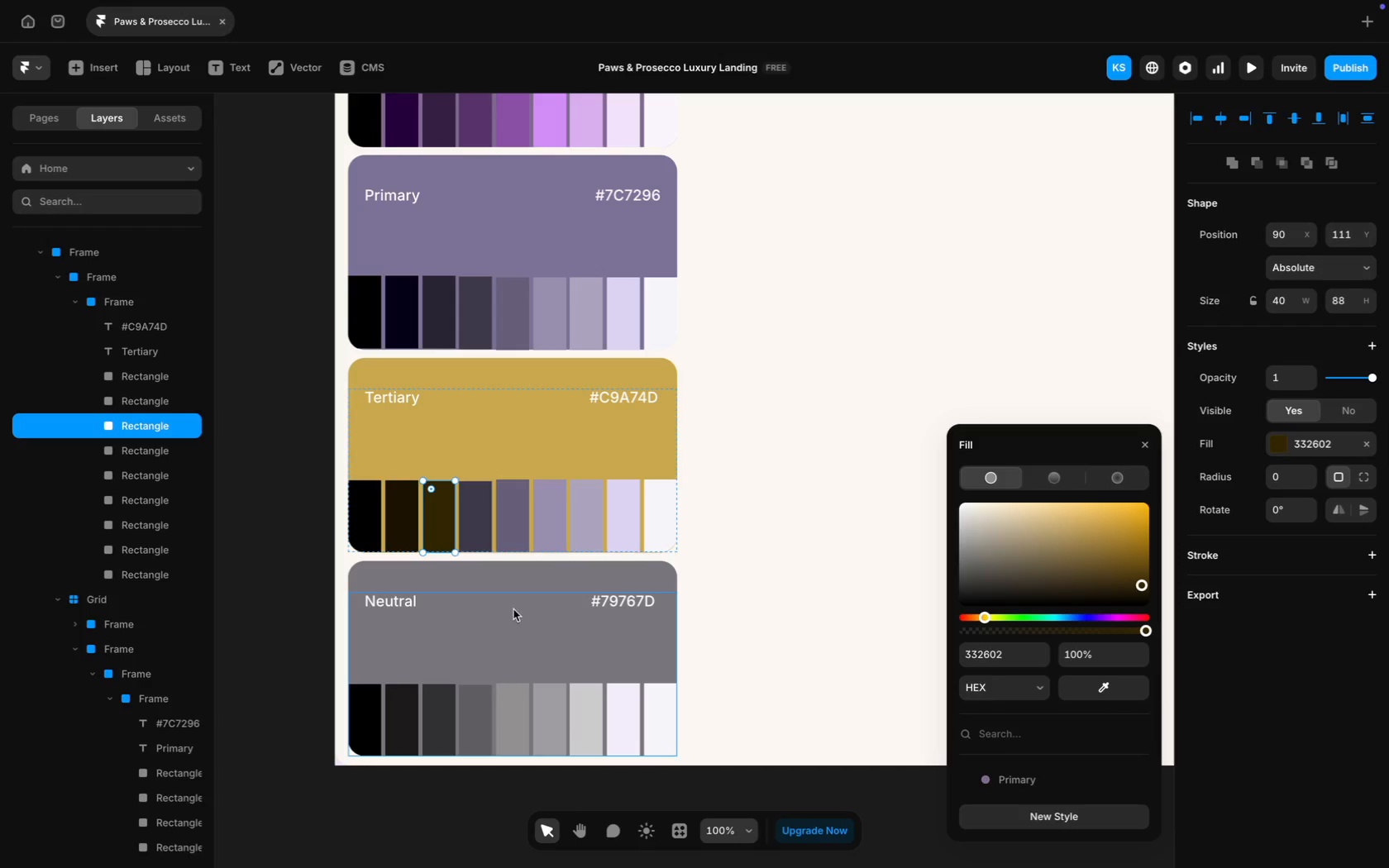 
wait(6.42)
 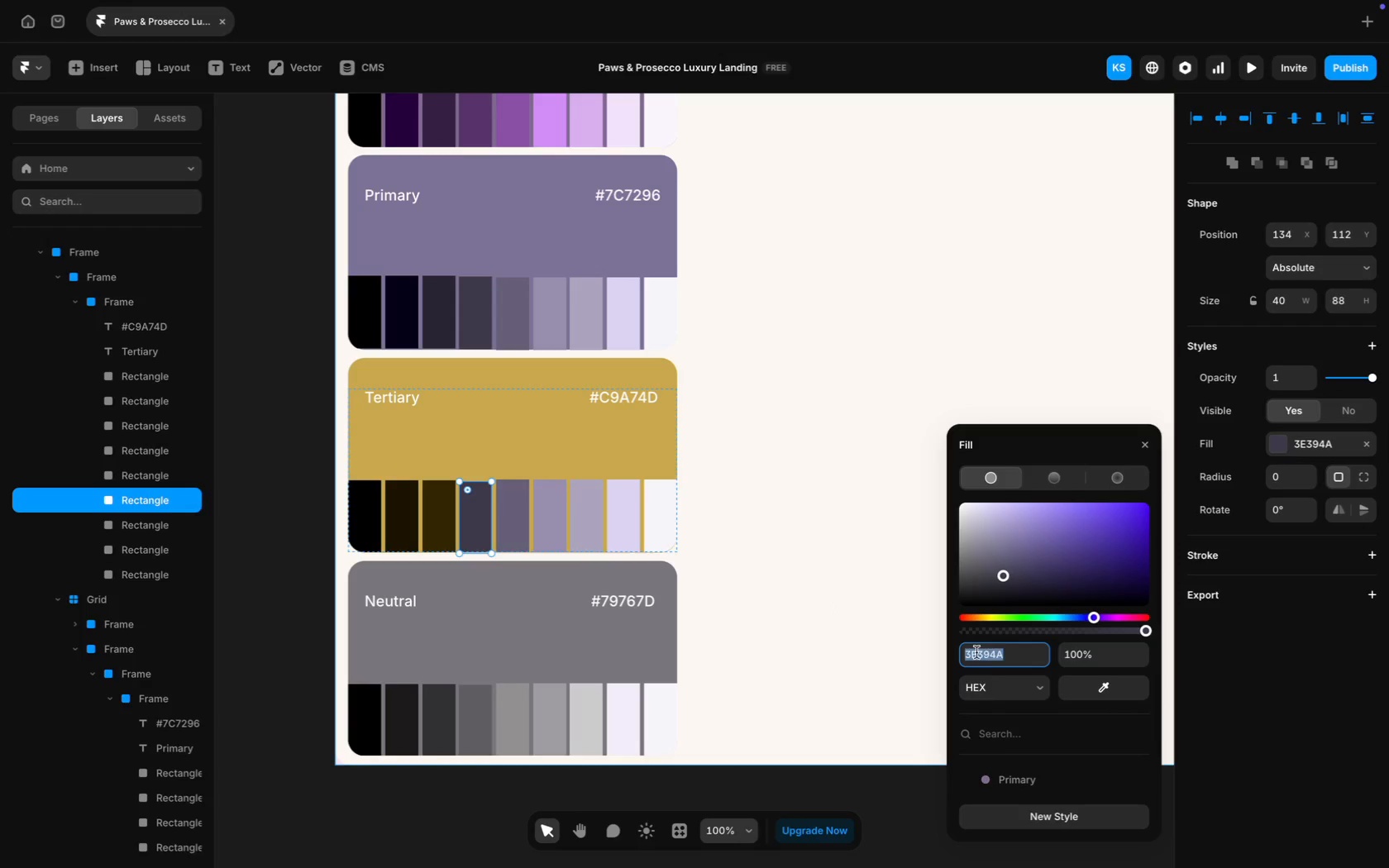 
key(Meta+V)
 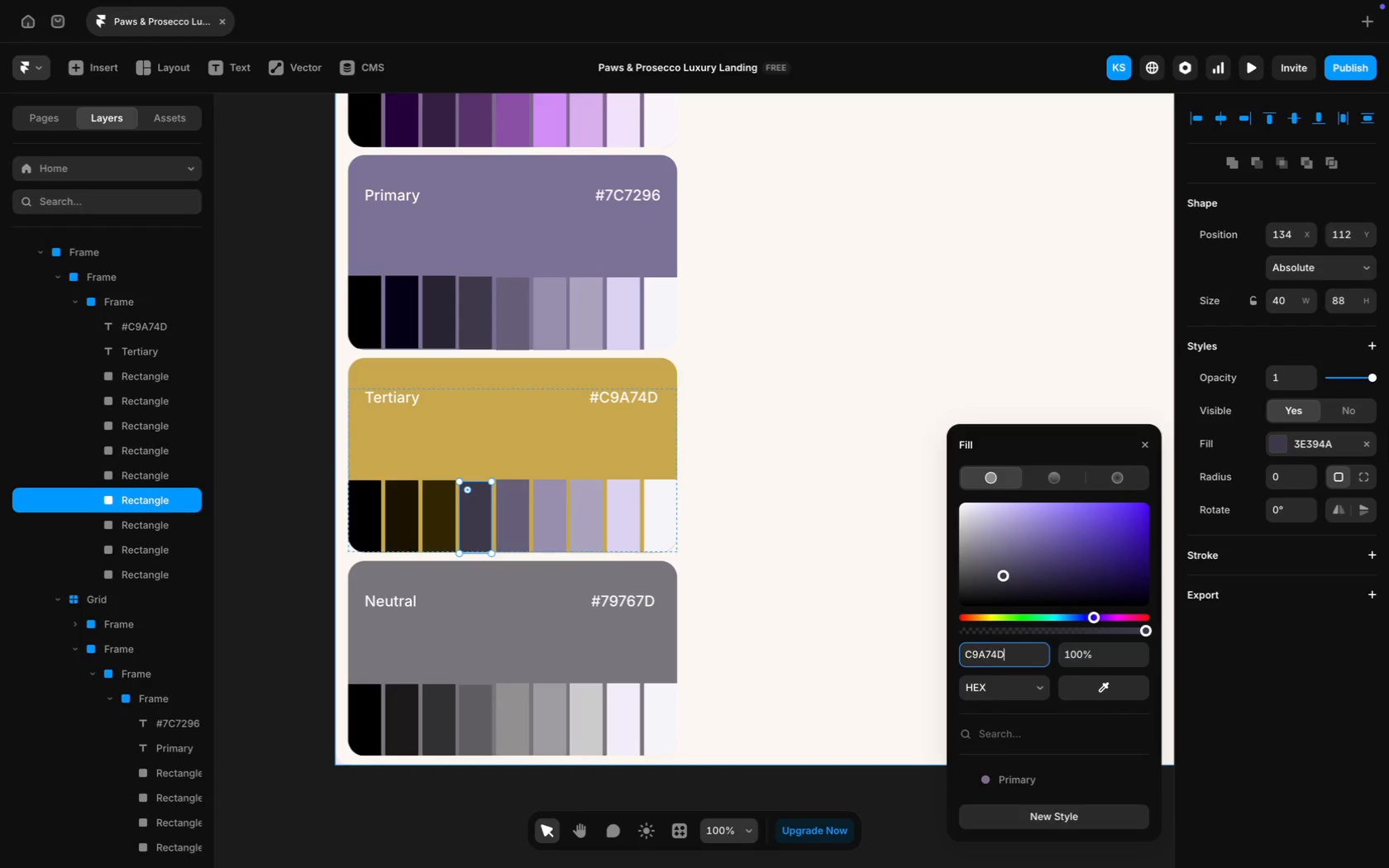 
key(Enter)
 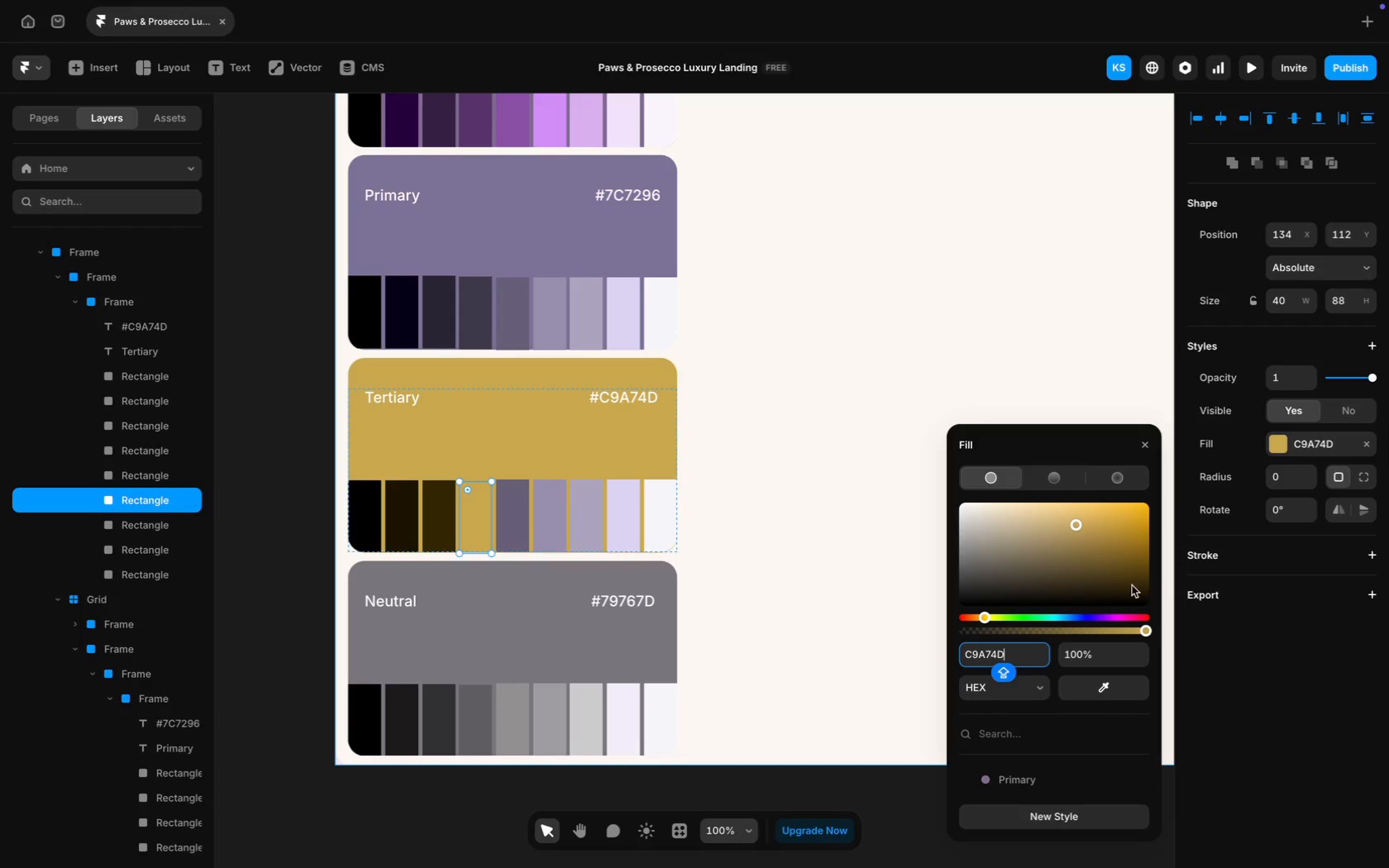 
left_click([1129, 581])
 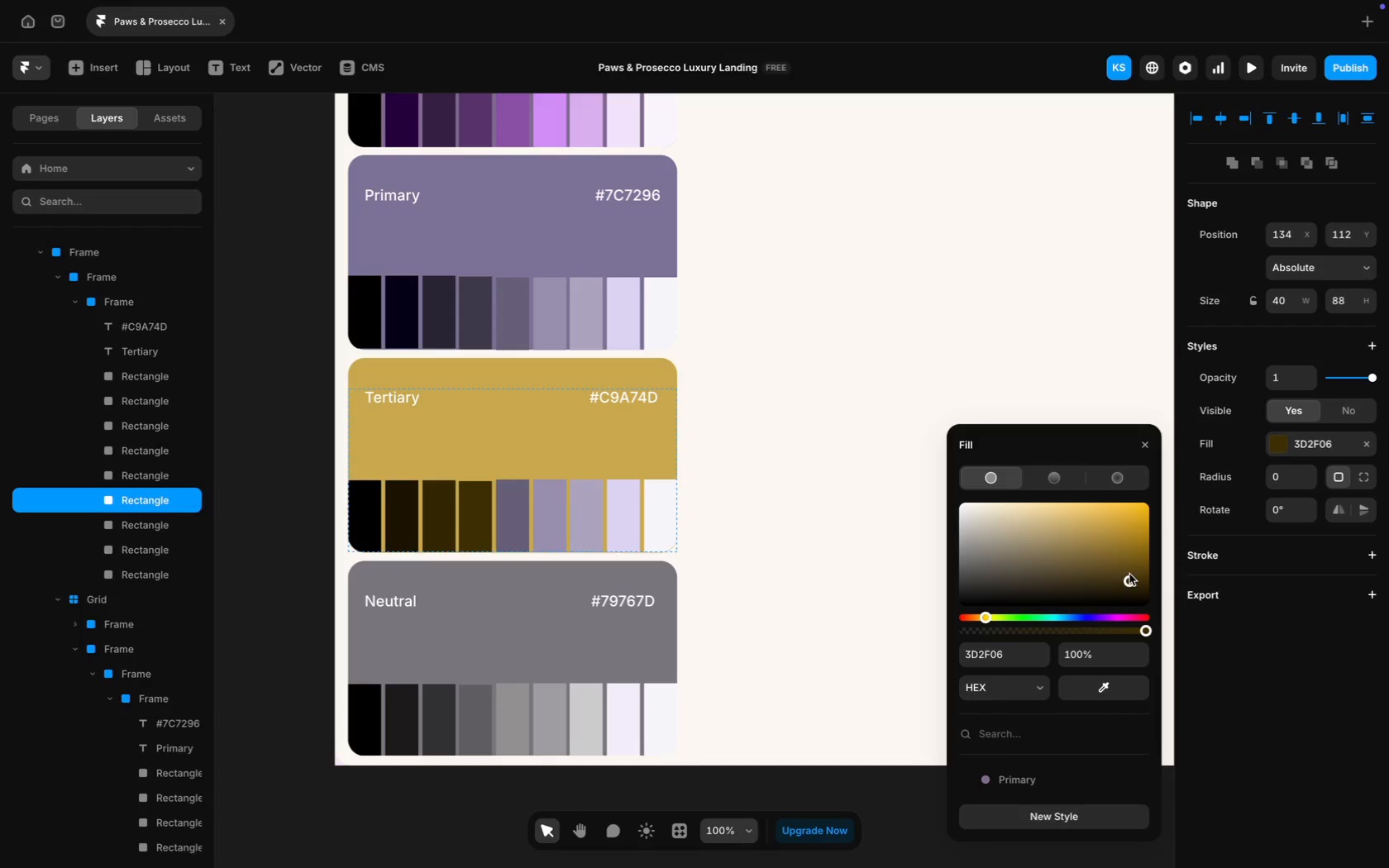 
left_click([1129, 574])
 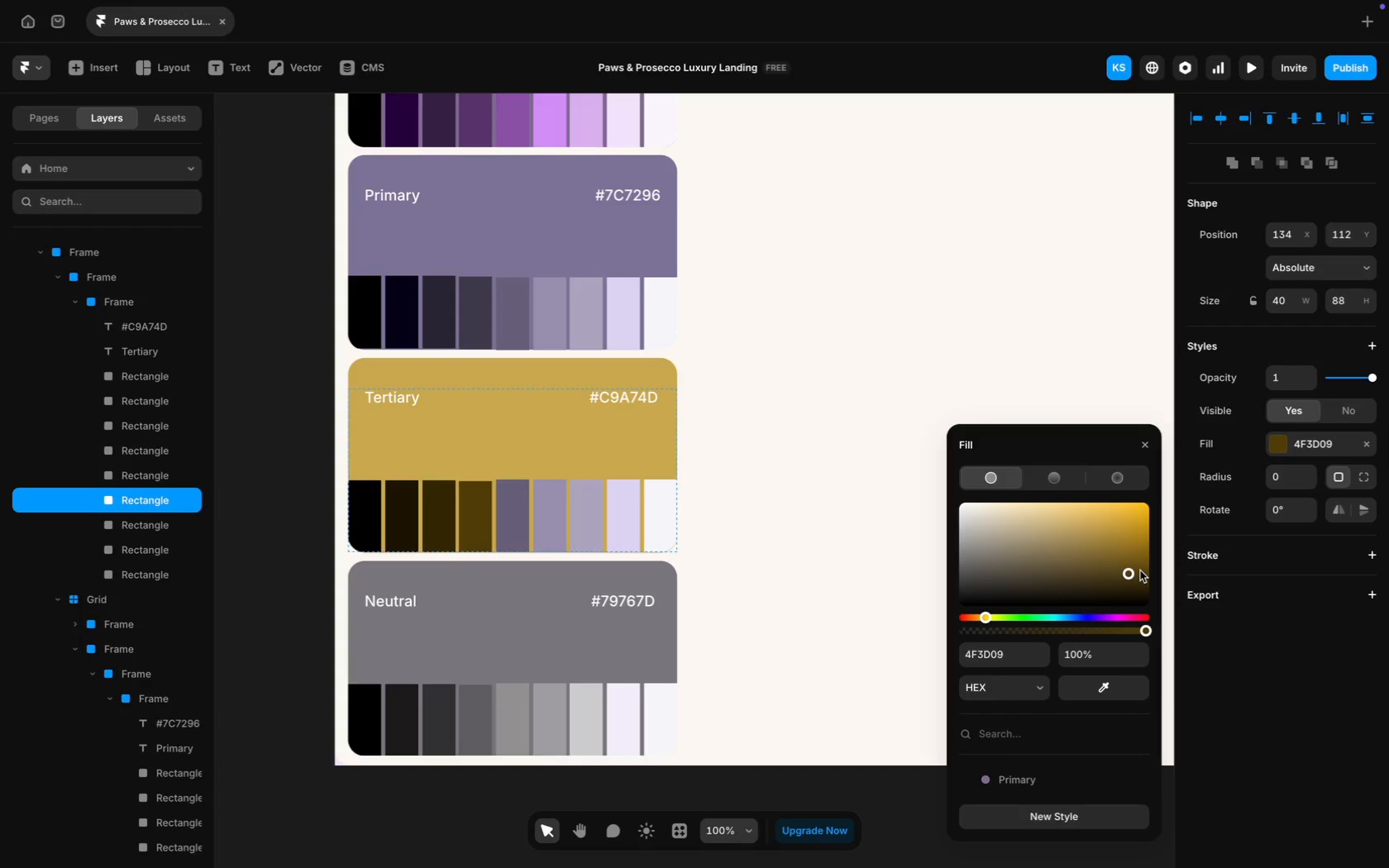 
left_click([1140, 570])
 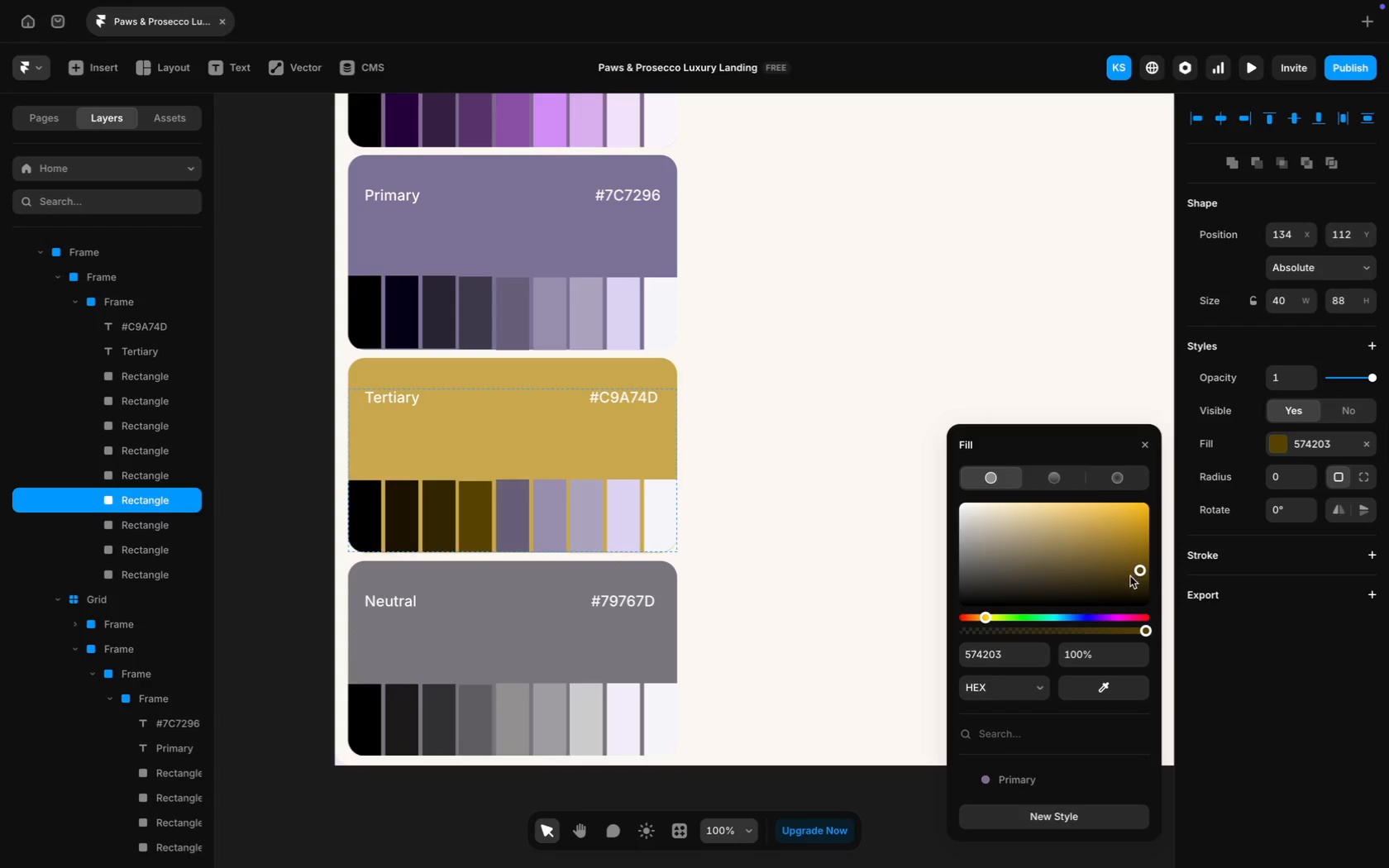 
left_click([1129, 576])
 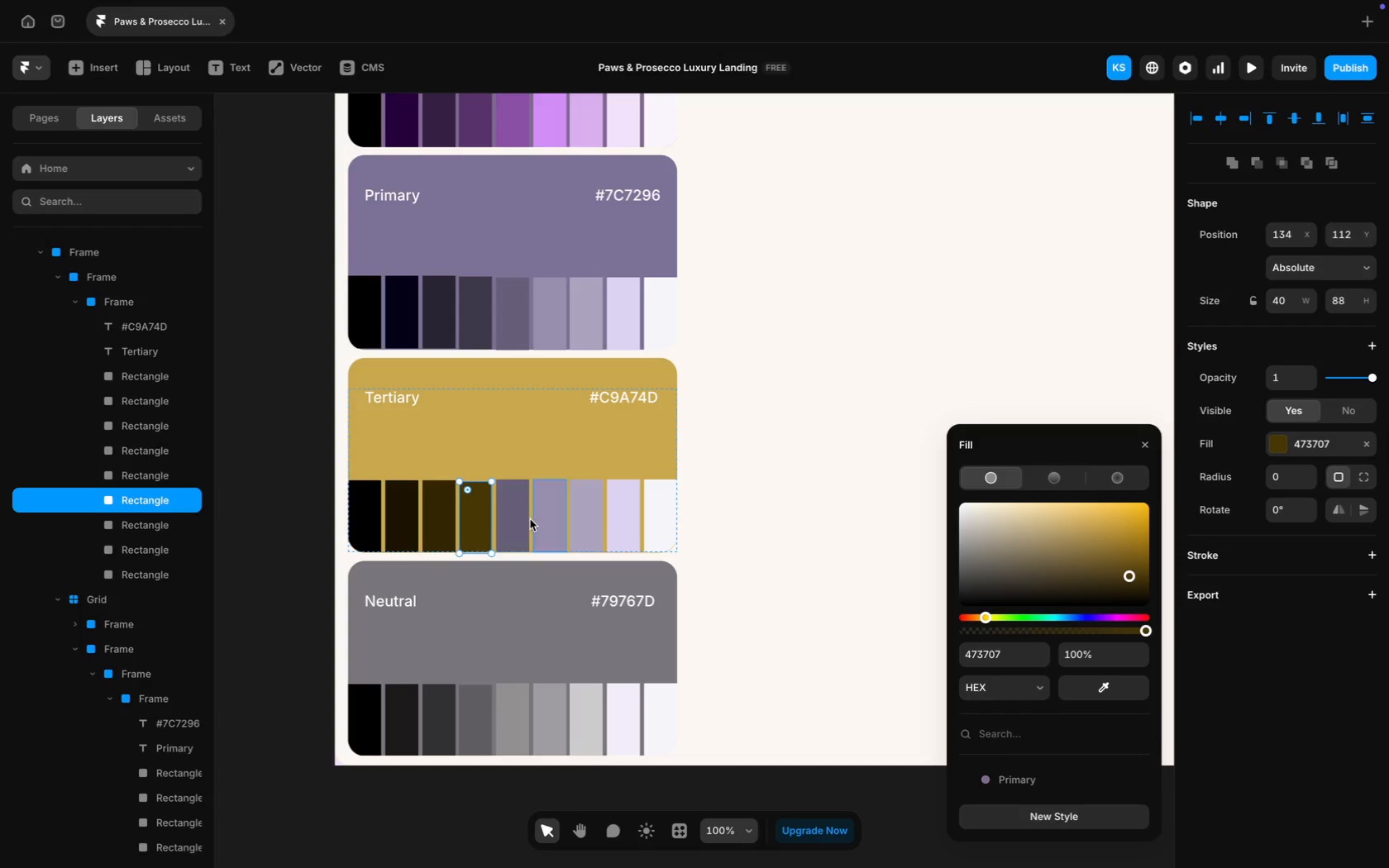 
left_click([508, 503])
 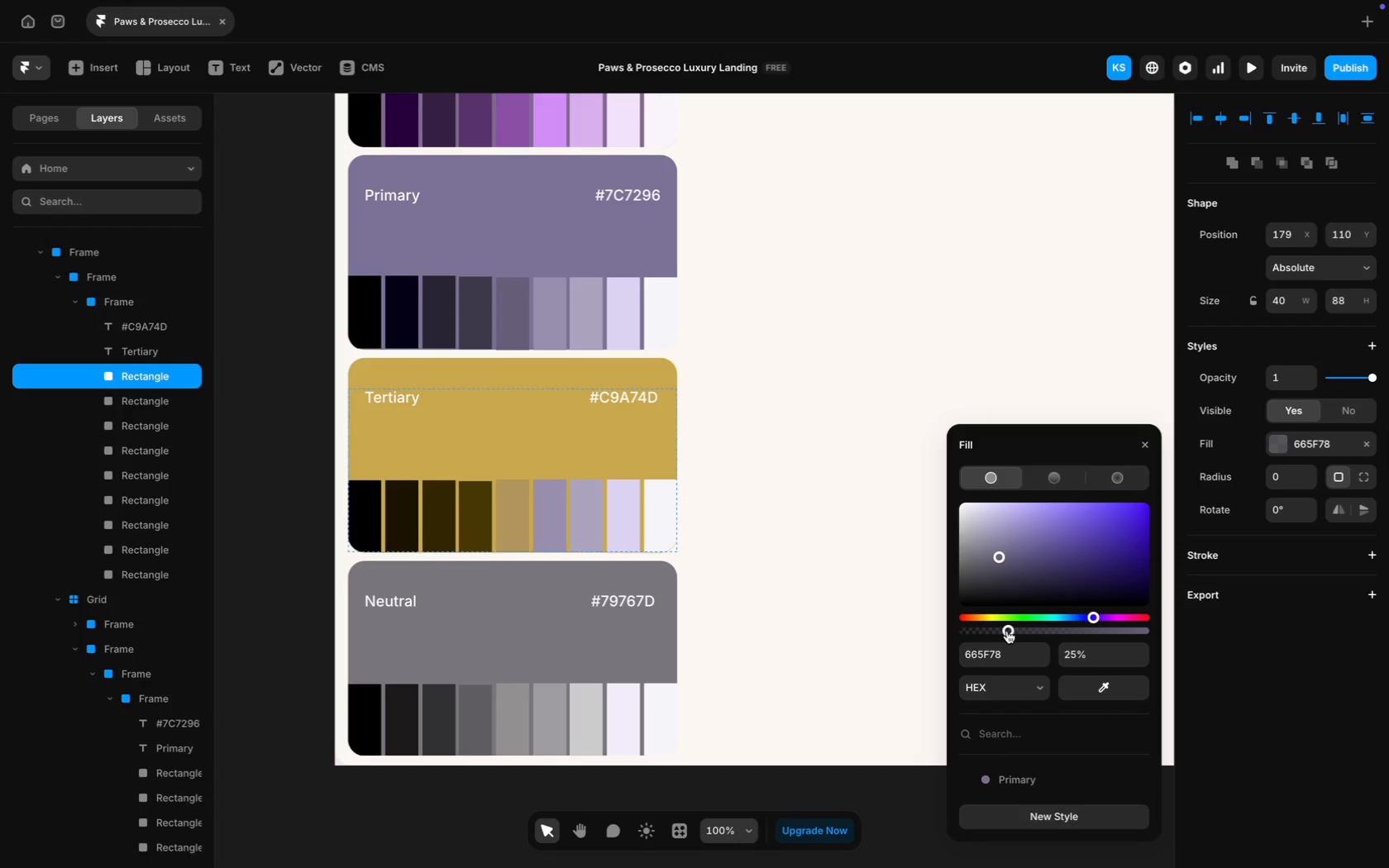 
double_click([1005, 649])
 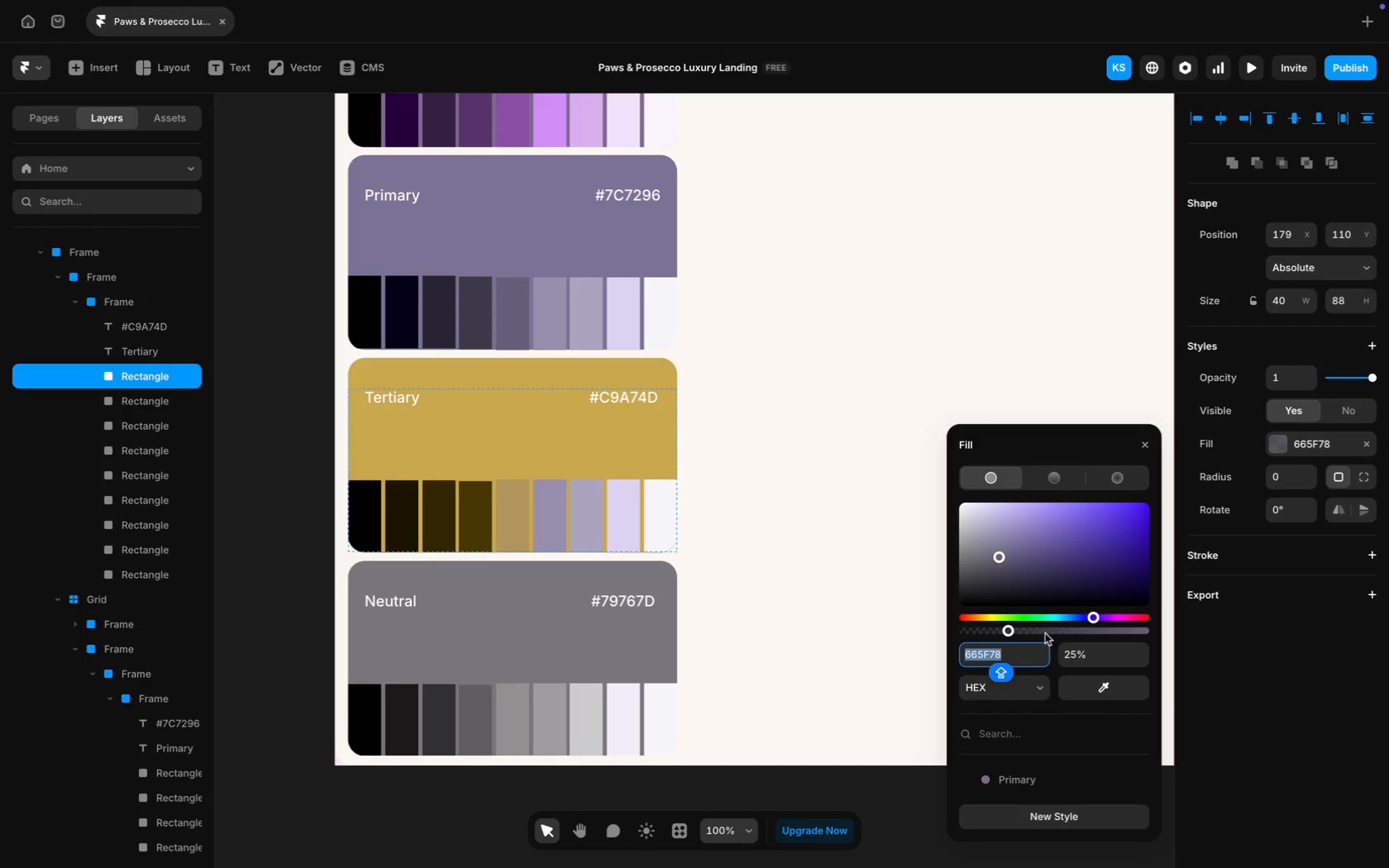 
left_click_drag(start_coordinate=[1011, 629], to_coordinate=[1243, 646])
 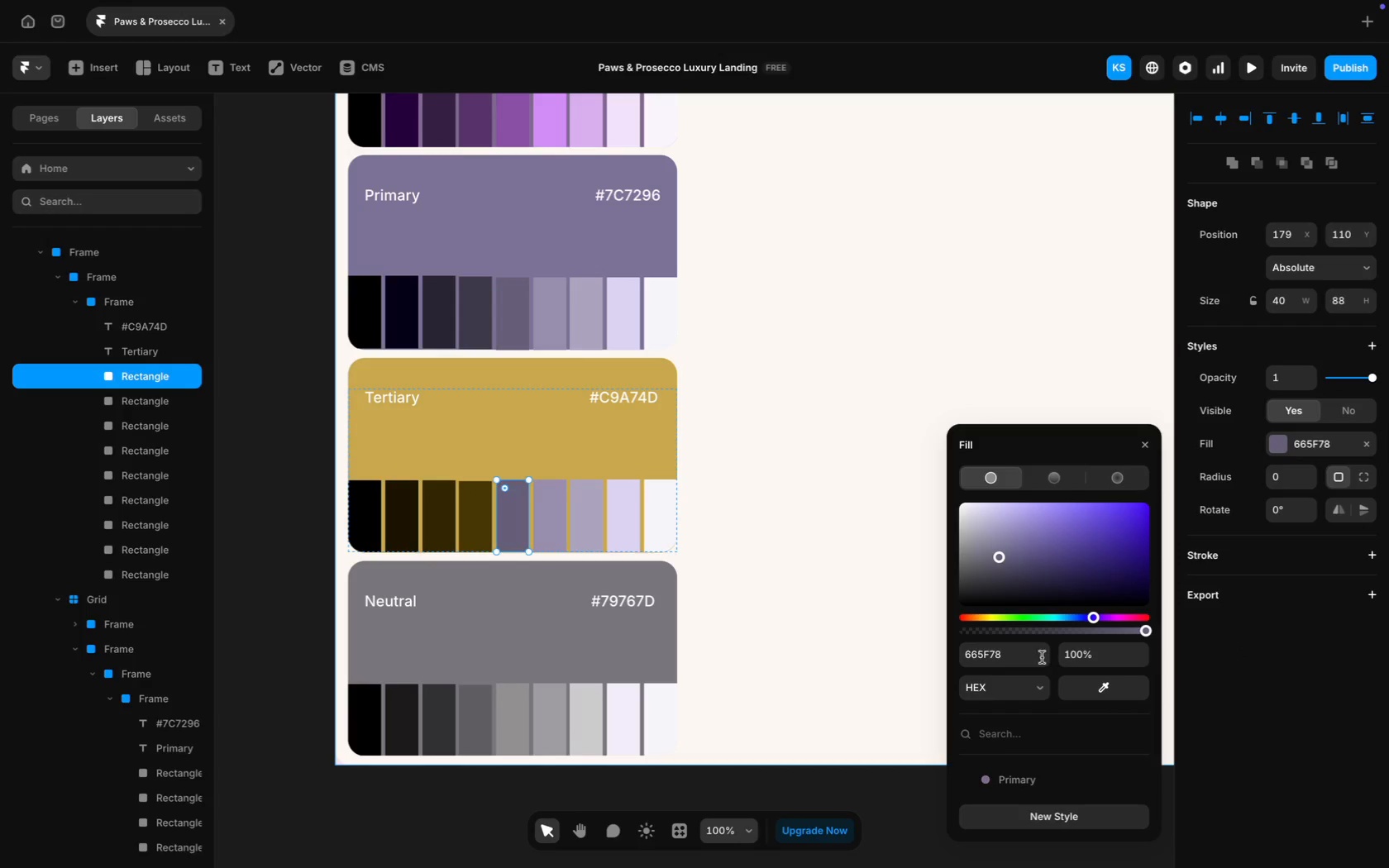 
left_click([1000, 659])
 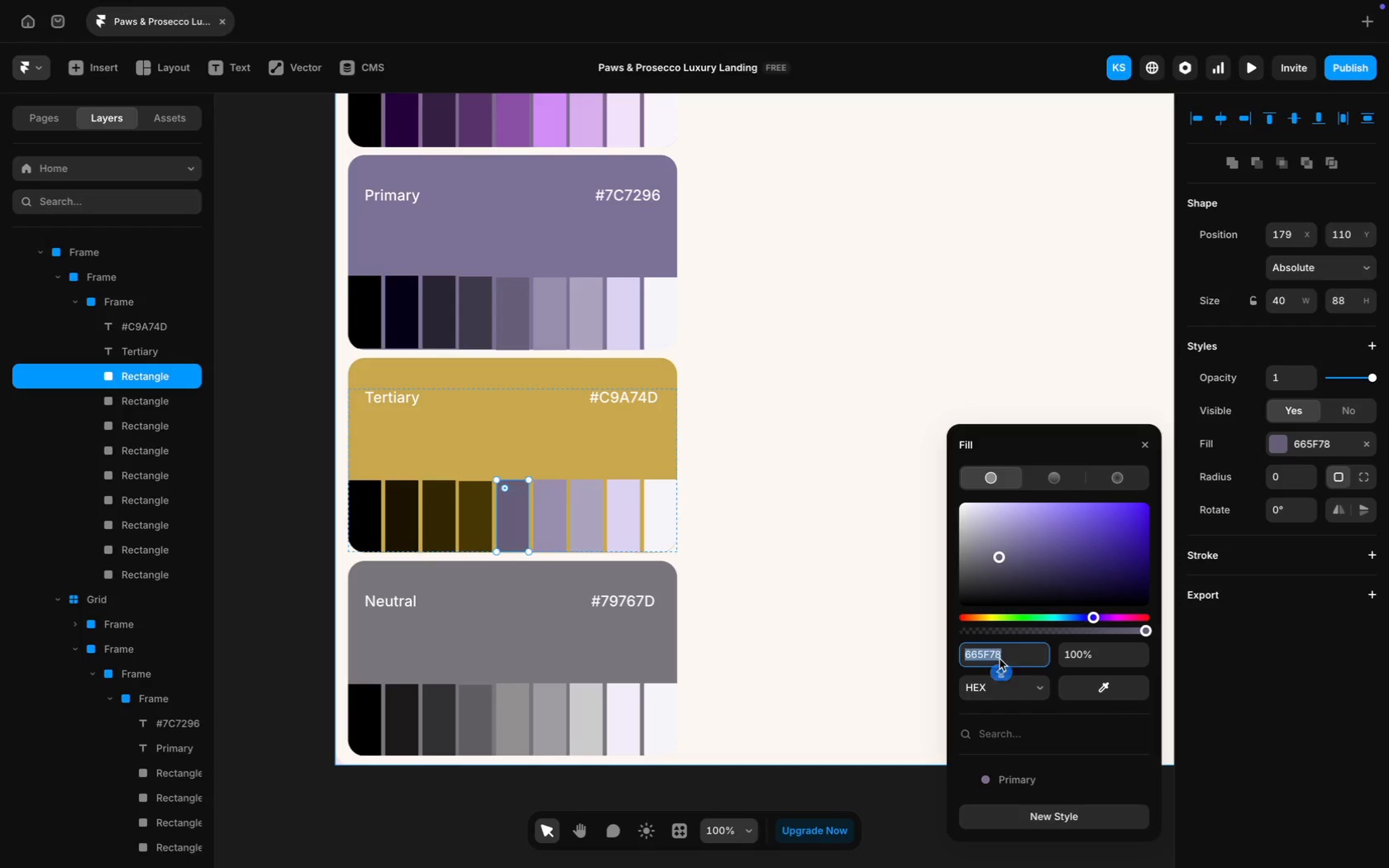 
key(Meta+V)
 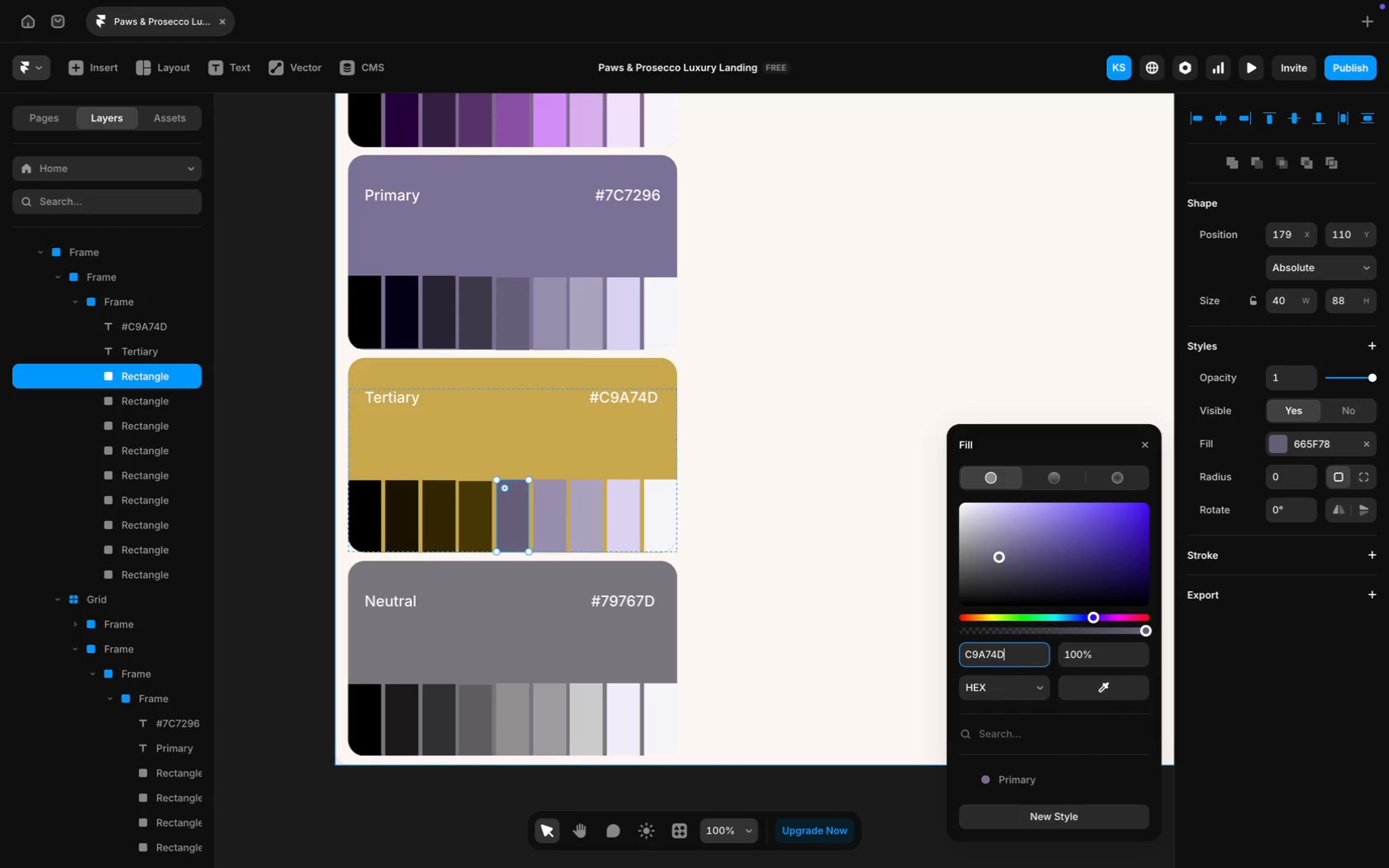 
key(Enter)
 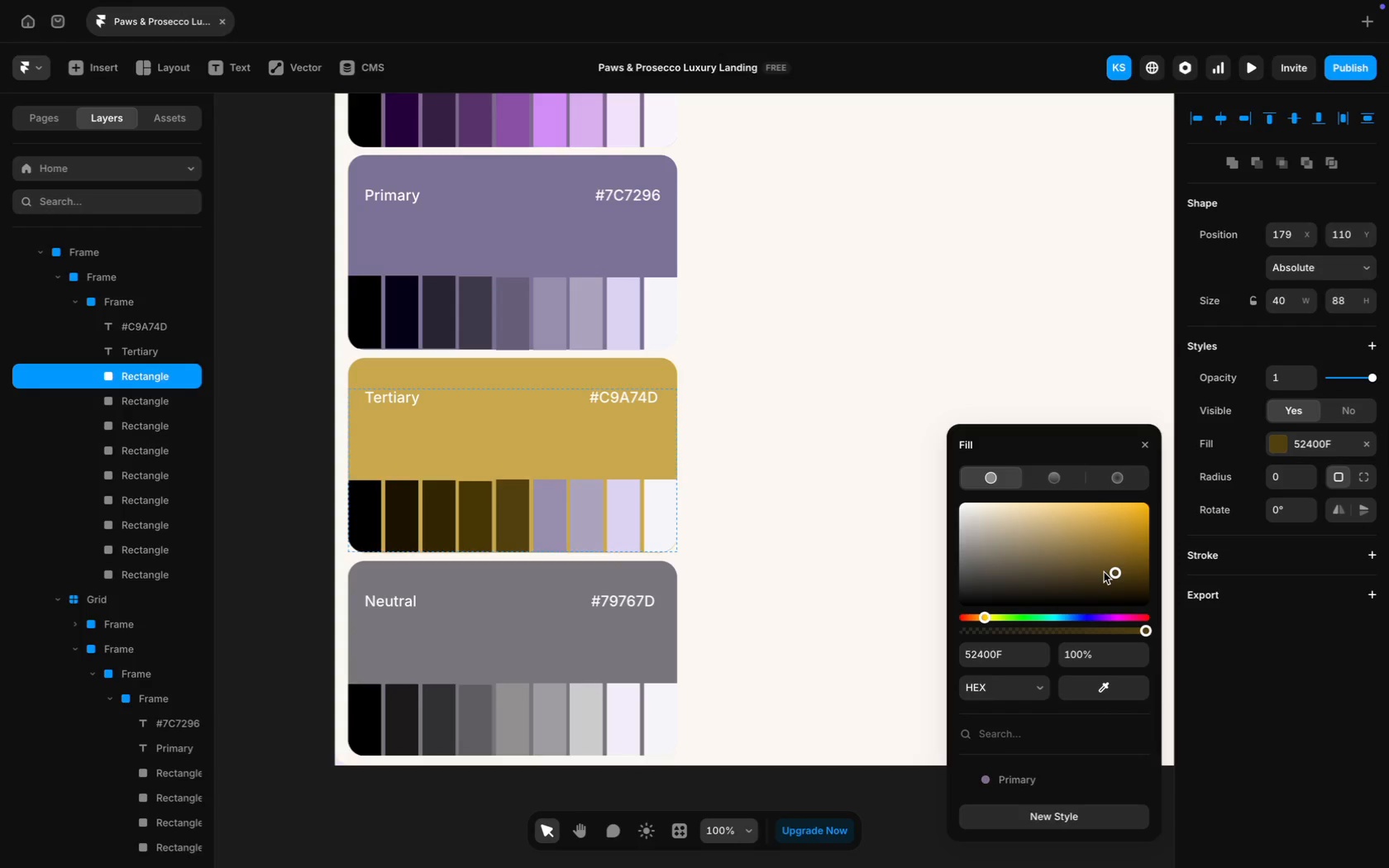 
wait(5.5)
 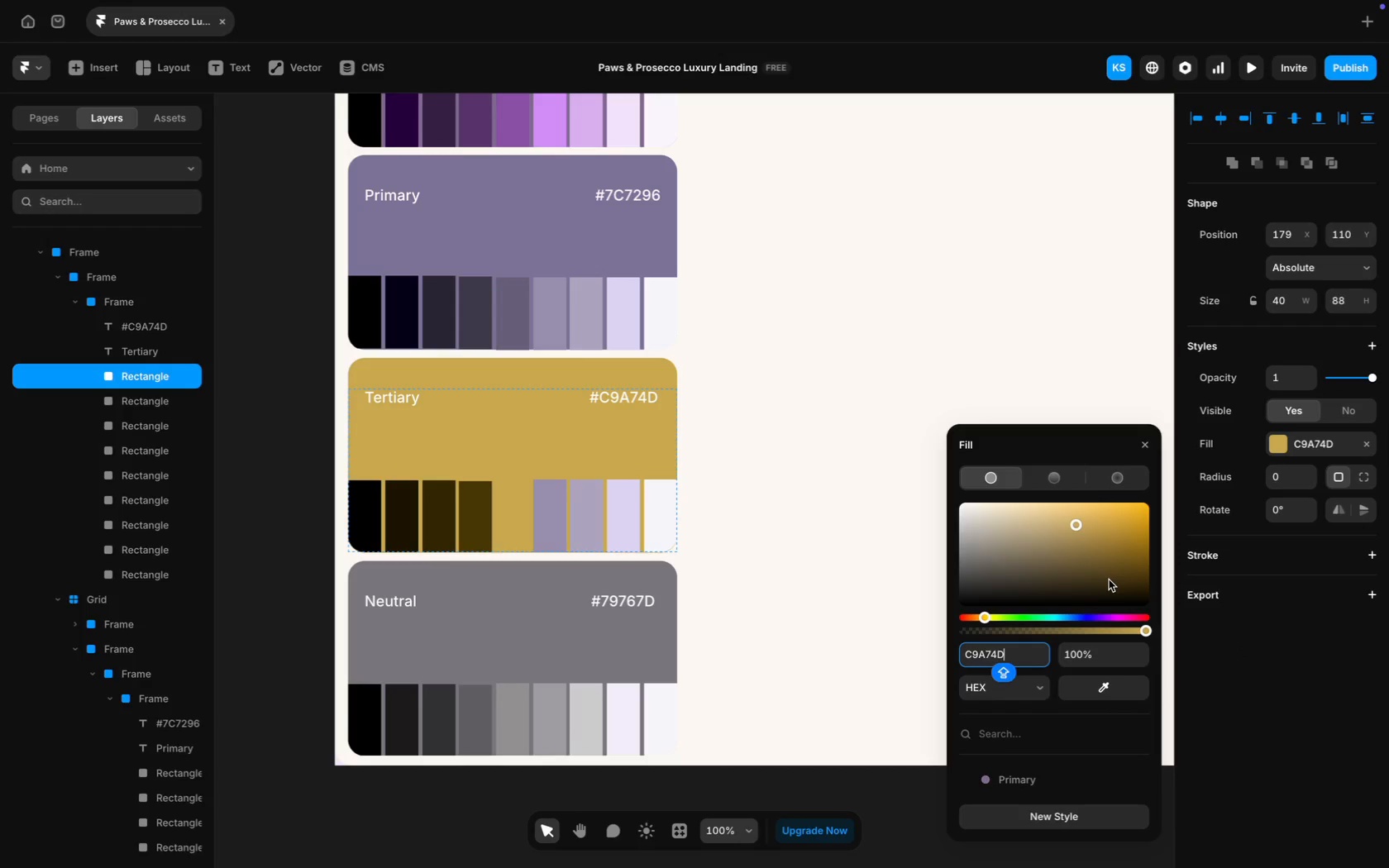 
left_click([1143, 549])
 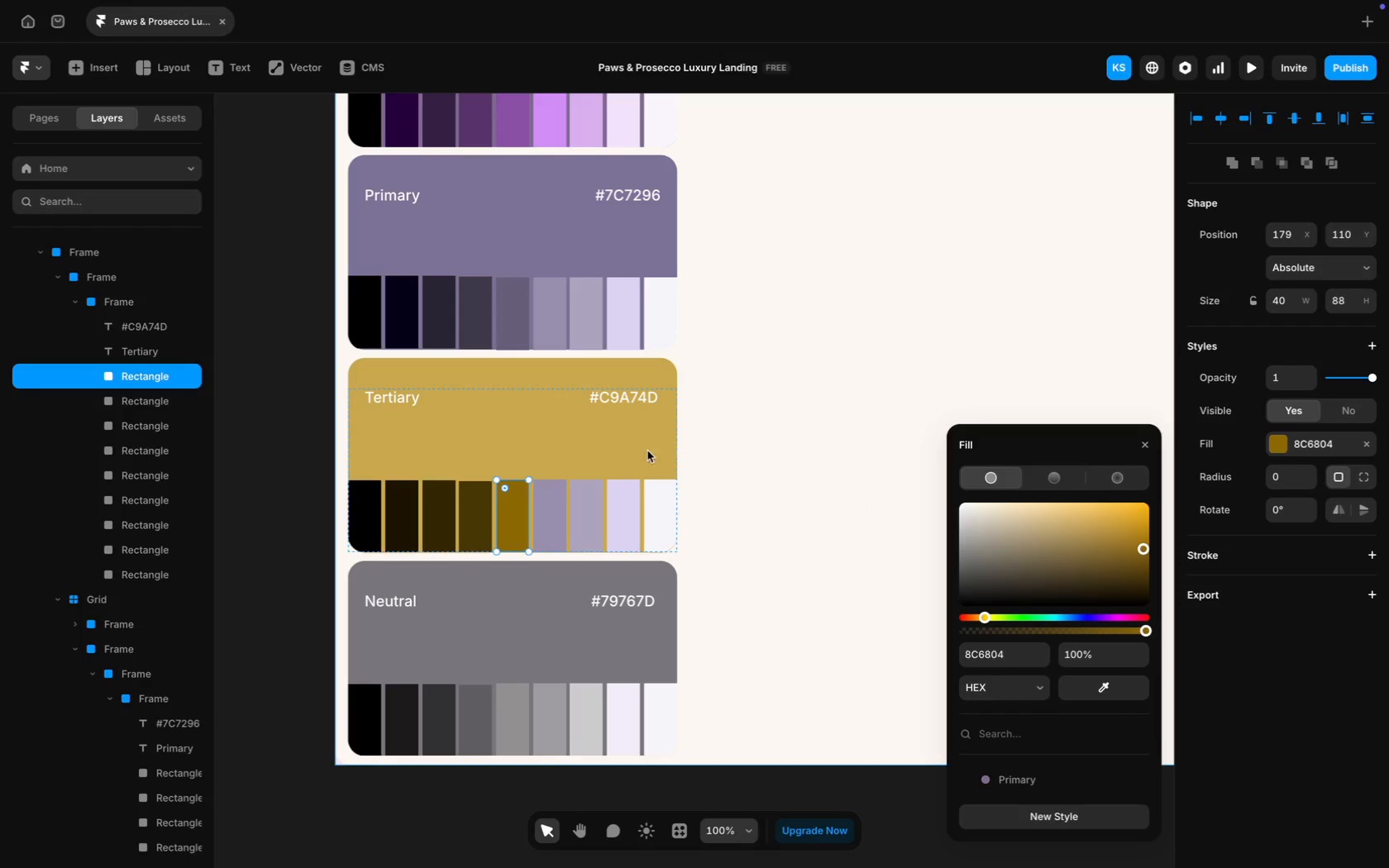 
left_click([557, 504])
 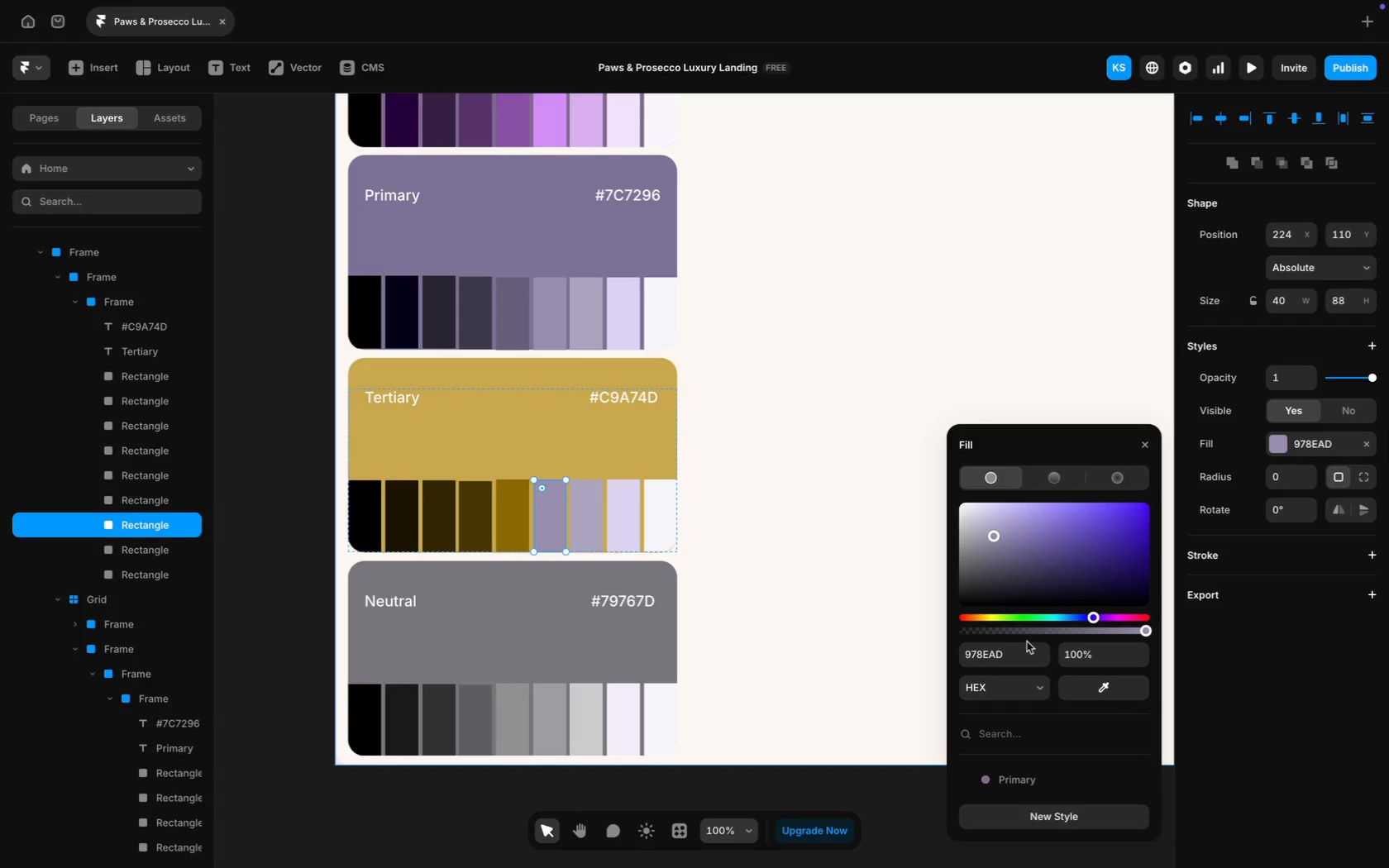 
key(Meta+V)
 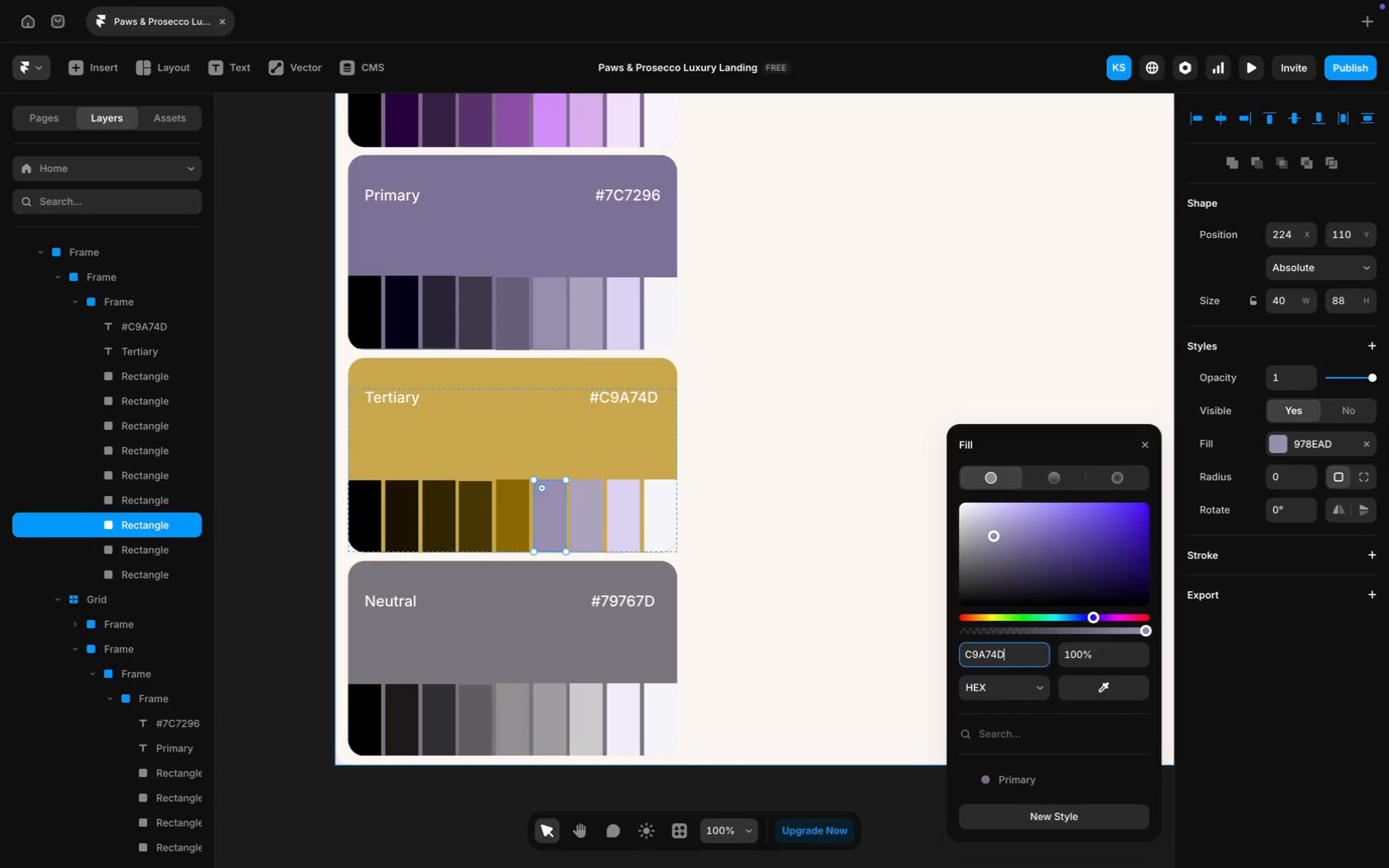 
key(Enter)
 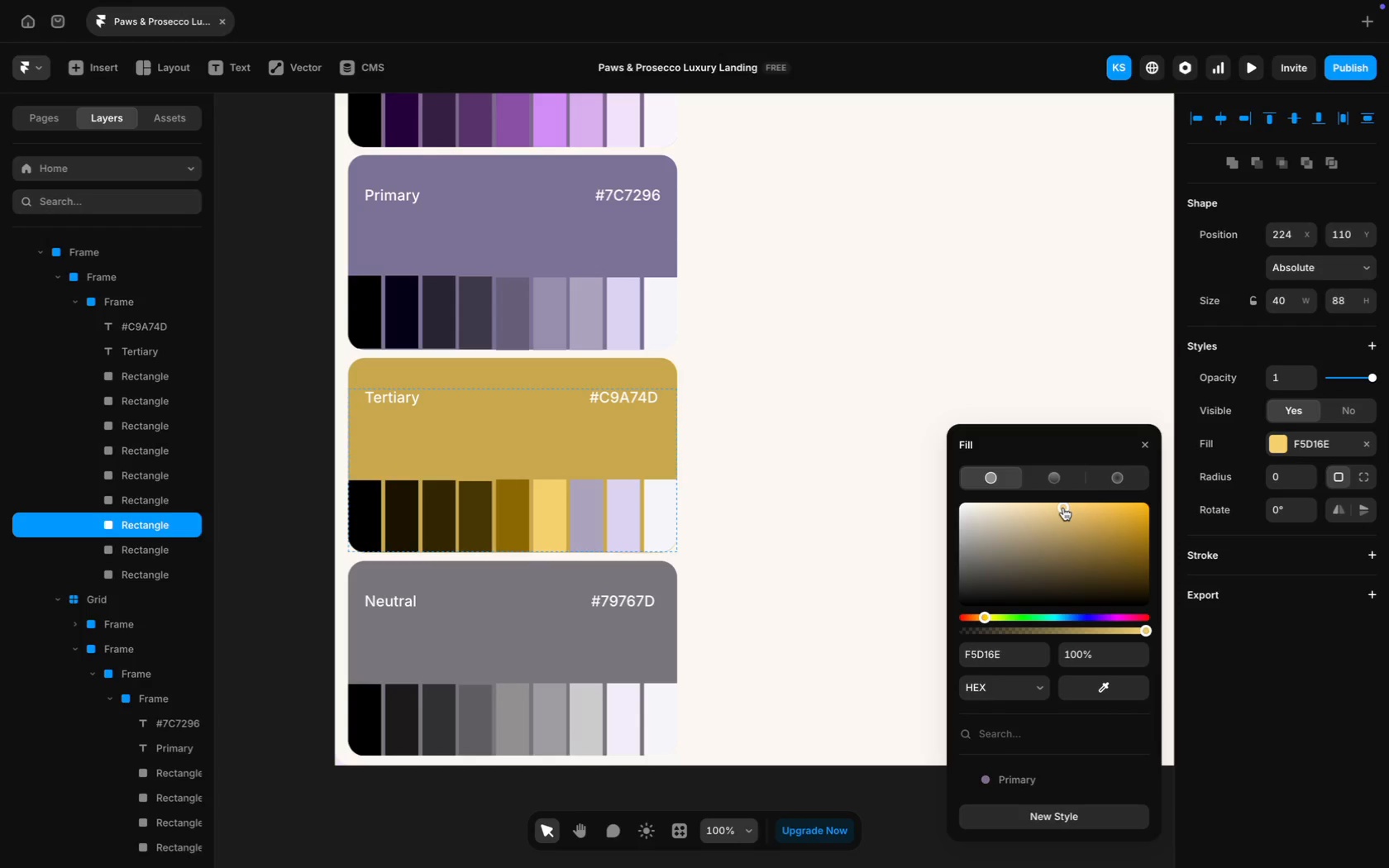 
wait(13.29)
 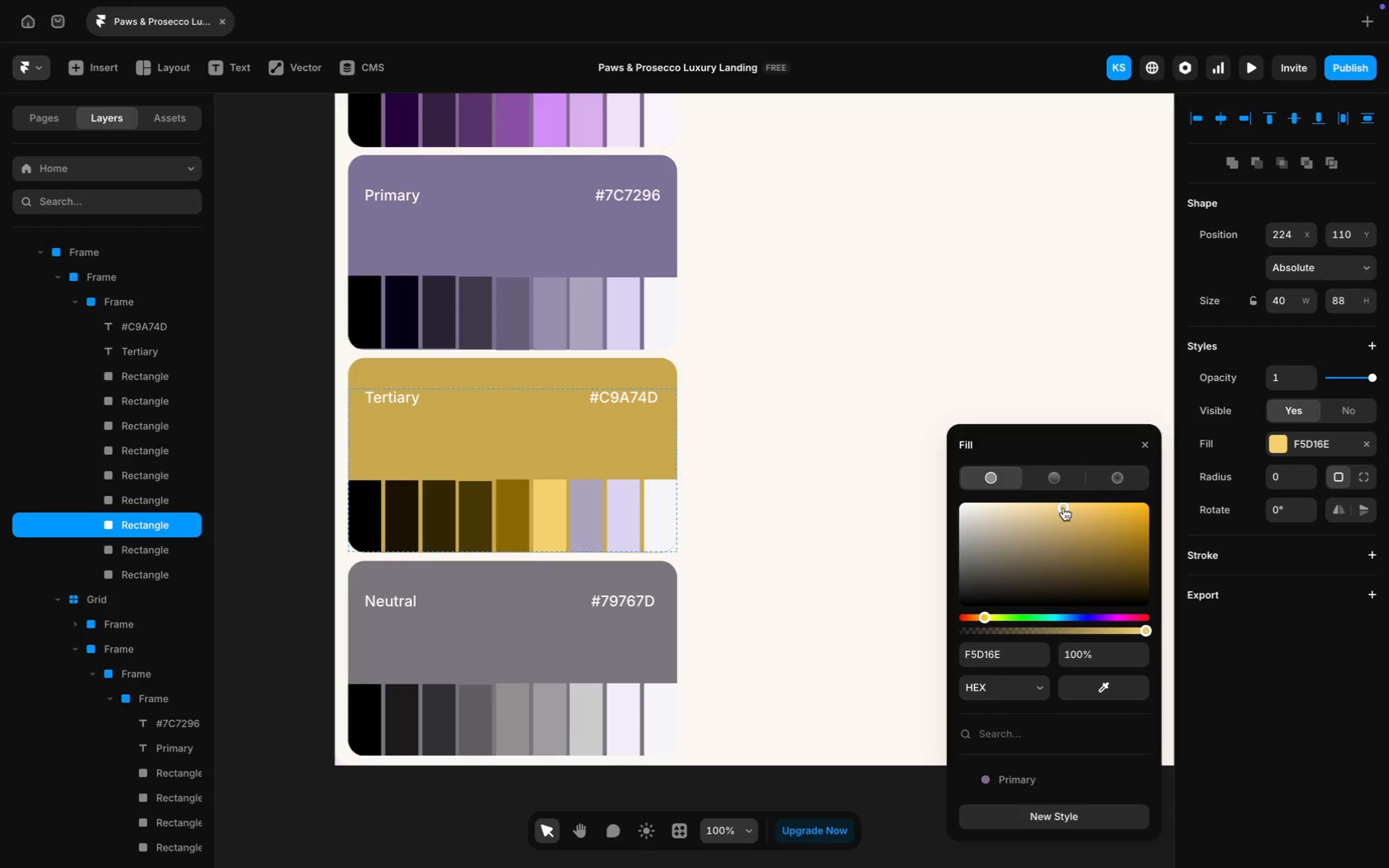 
left_click([1017, 662])
 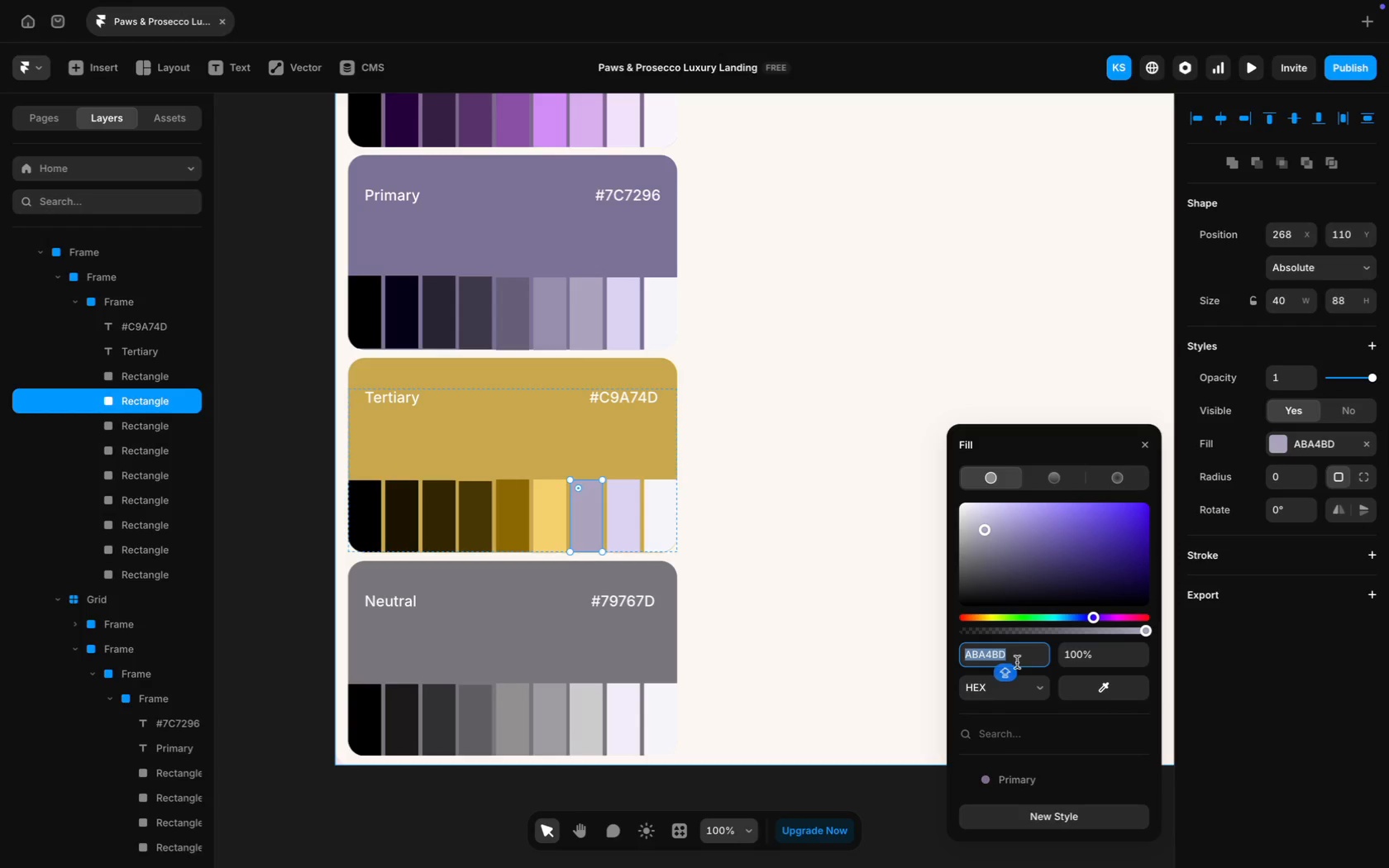 
key(Meta+V)
 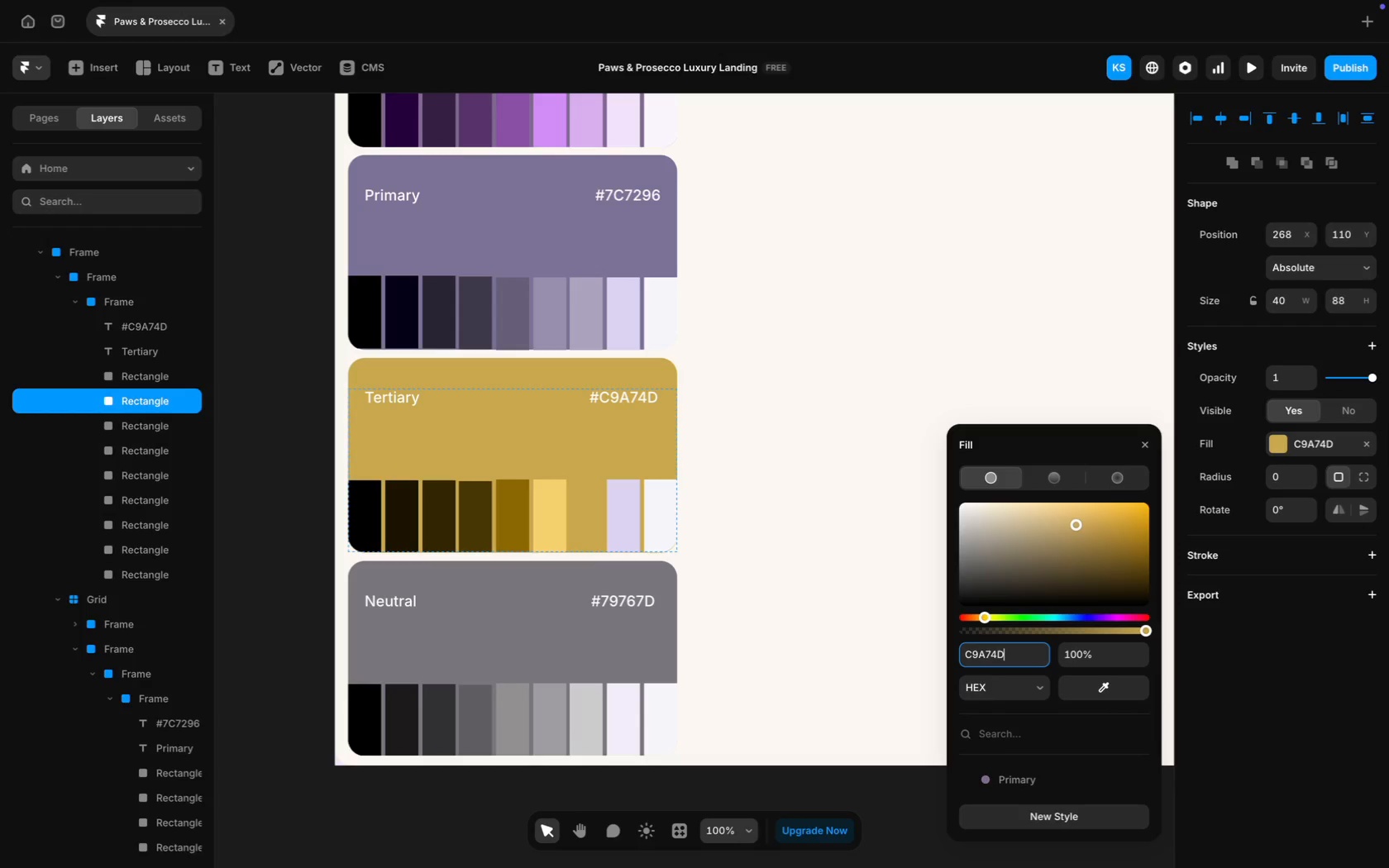 
key(Enter)
 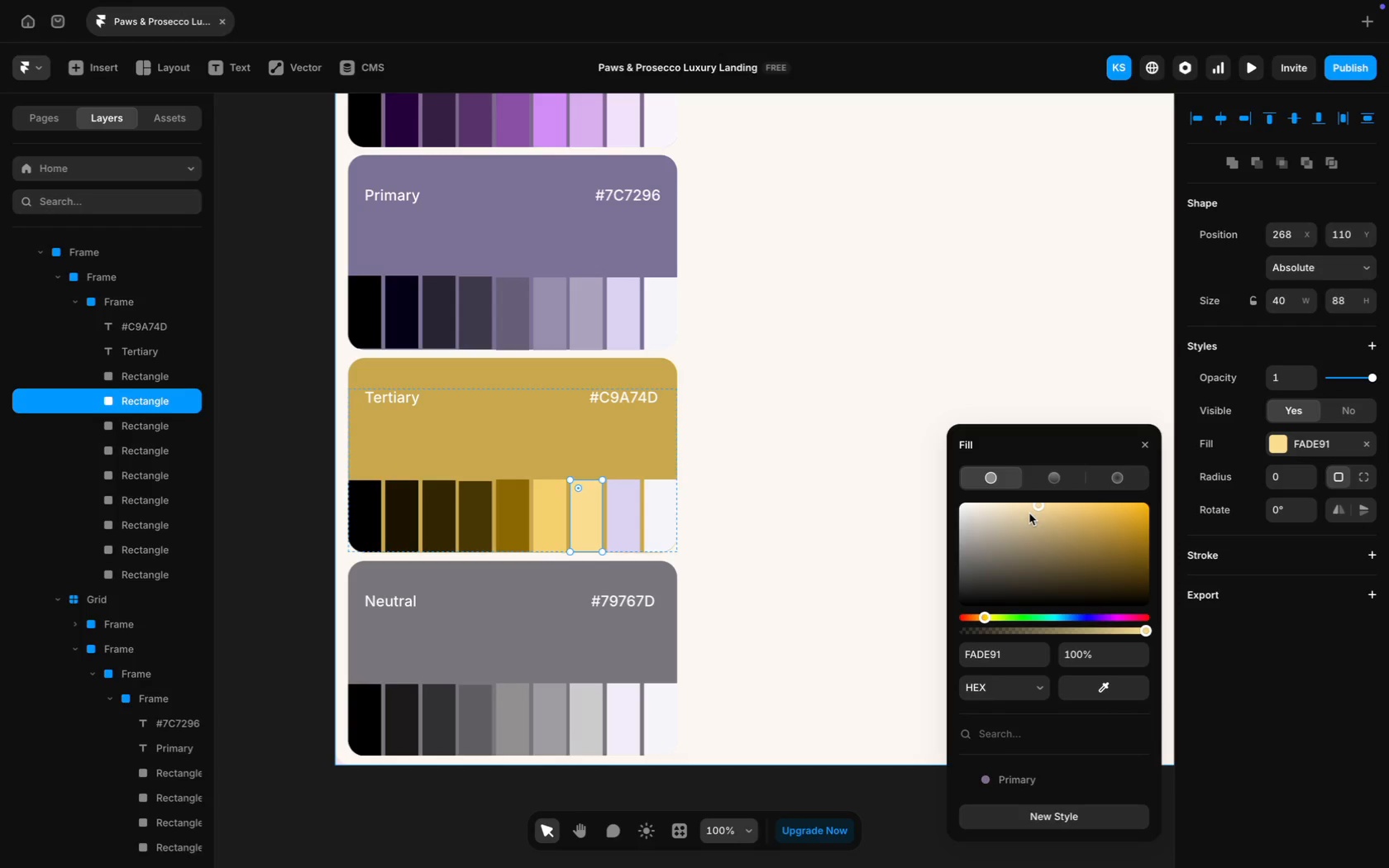 
wait(7.48)
 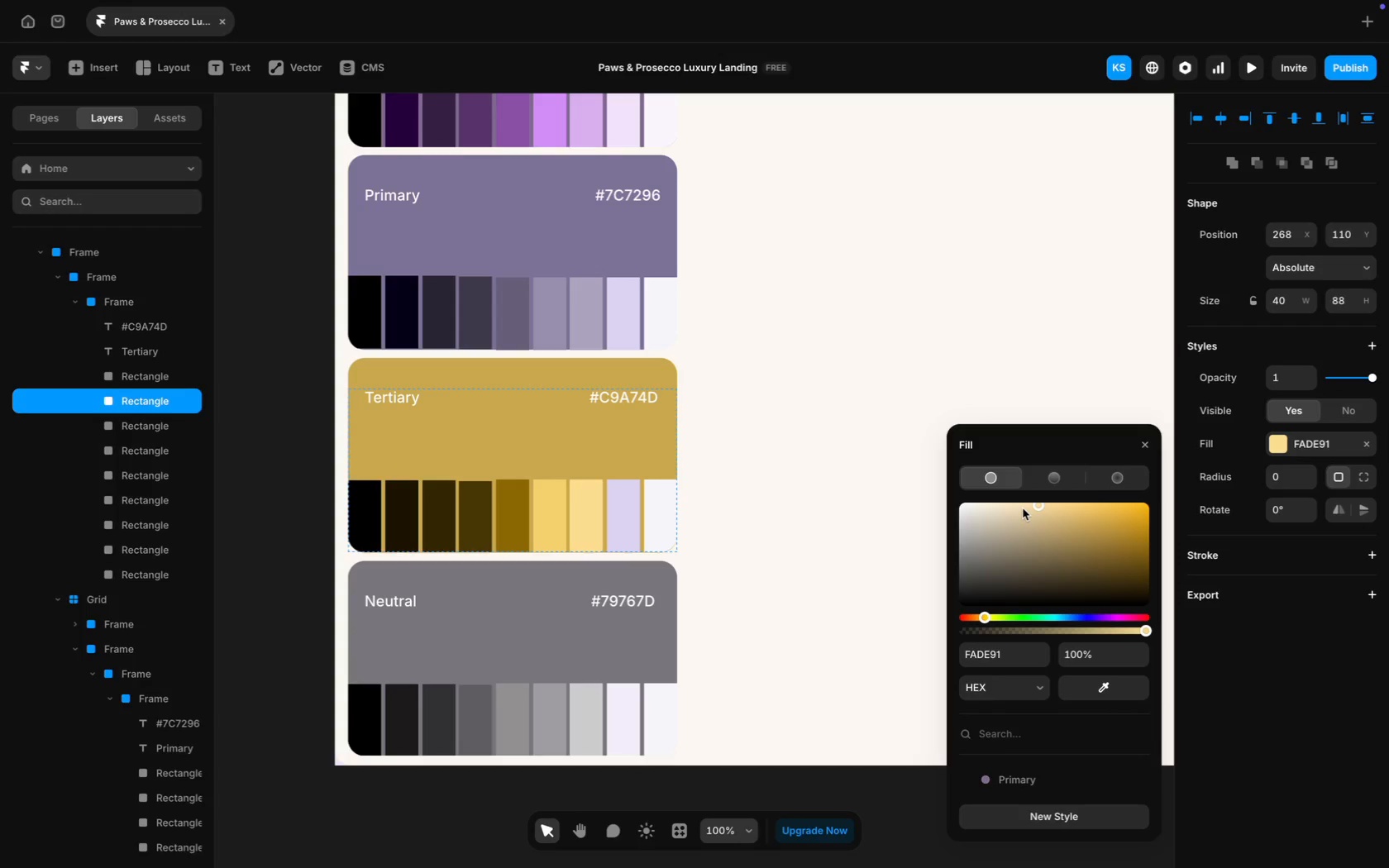 
left_click([1023, 508])
 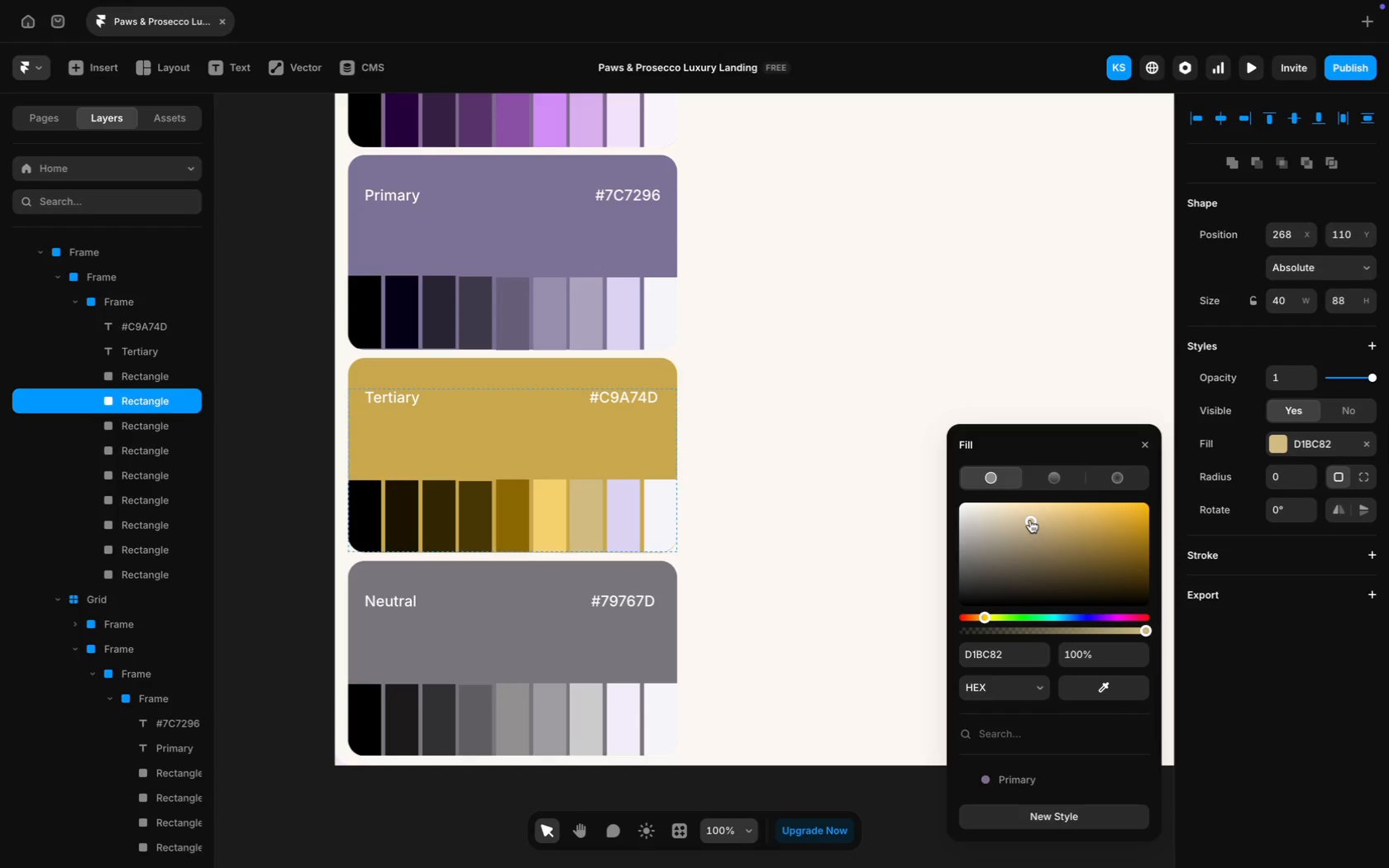 
wait(6.35)
 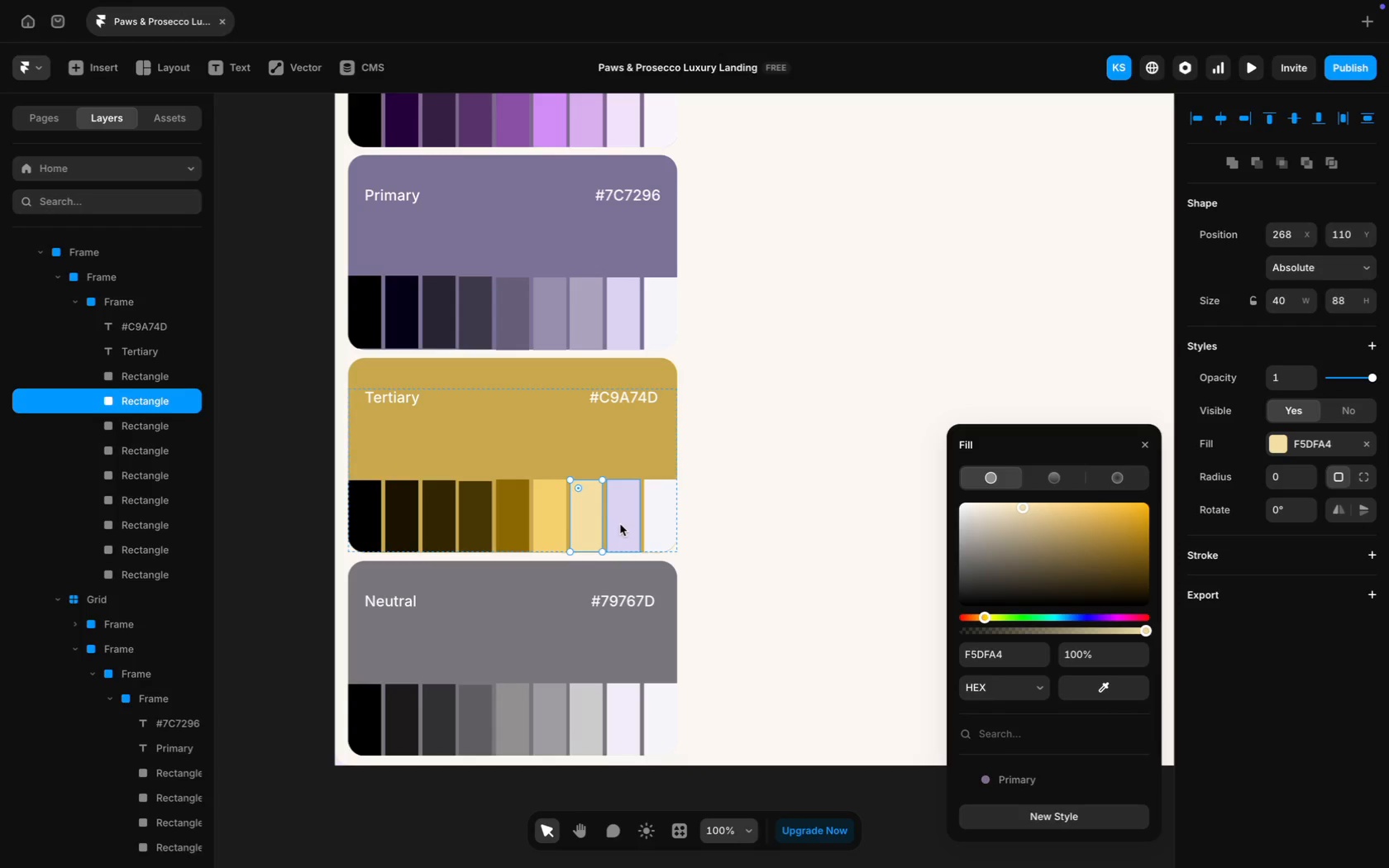 
left_click([1039, 505])
 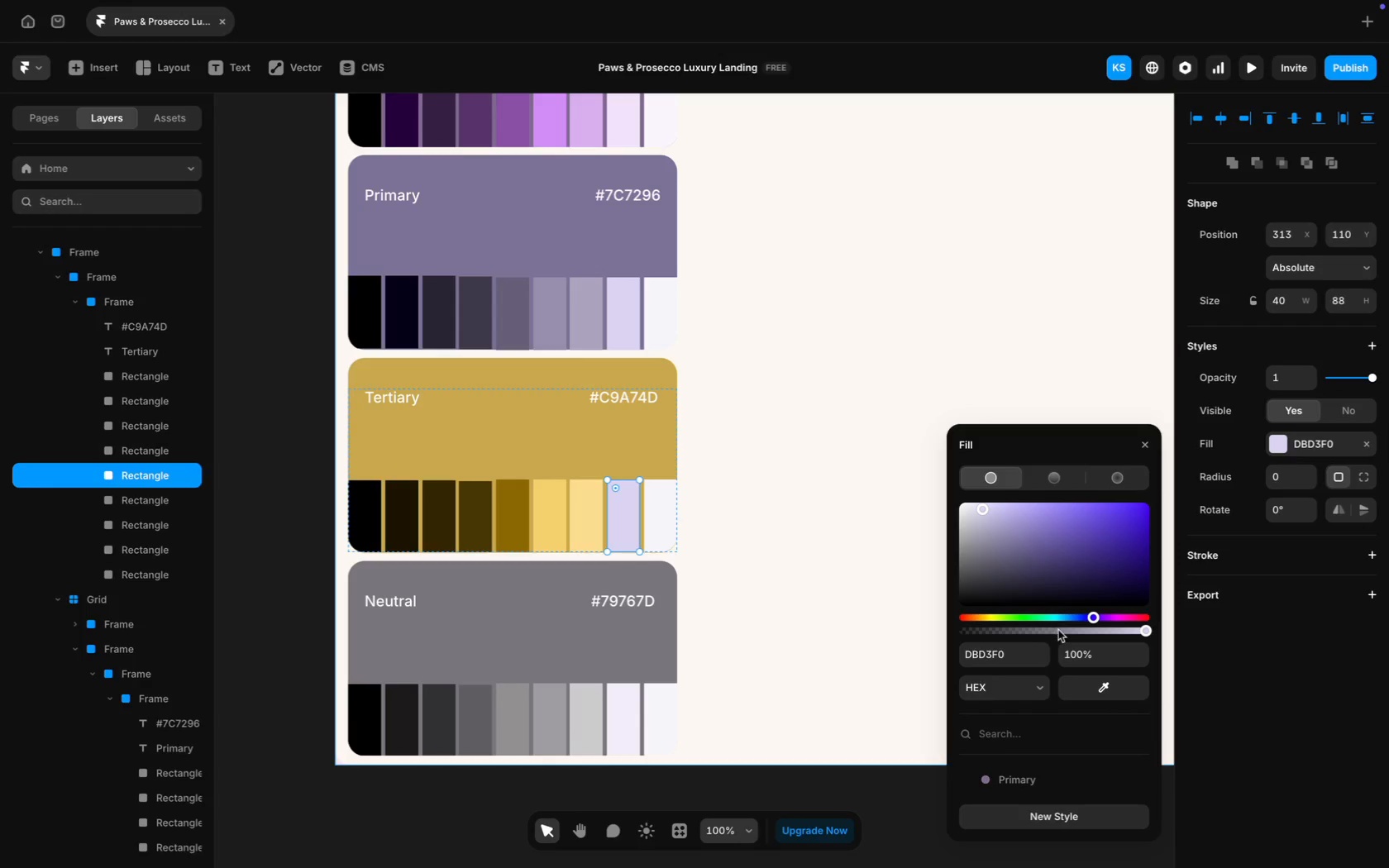 
key(Meta+V)
 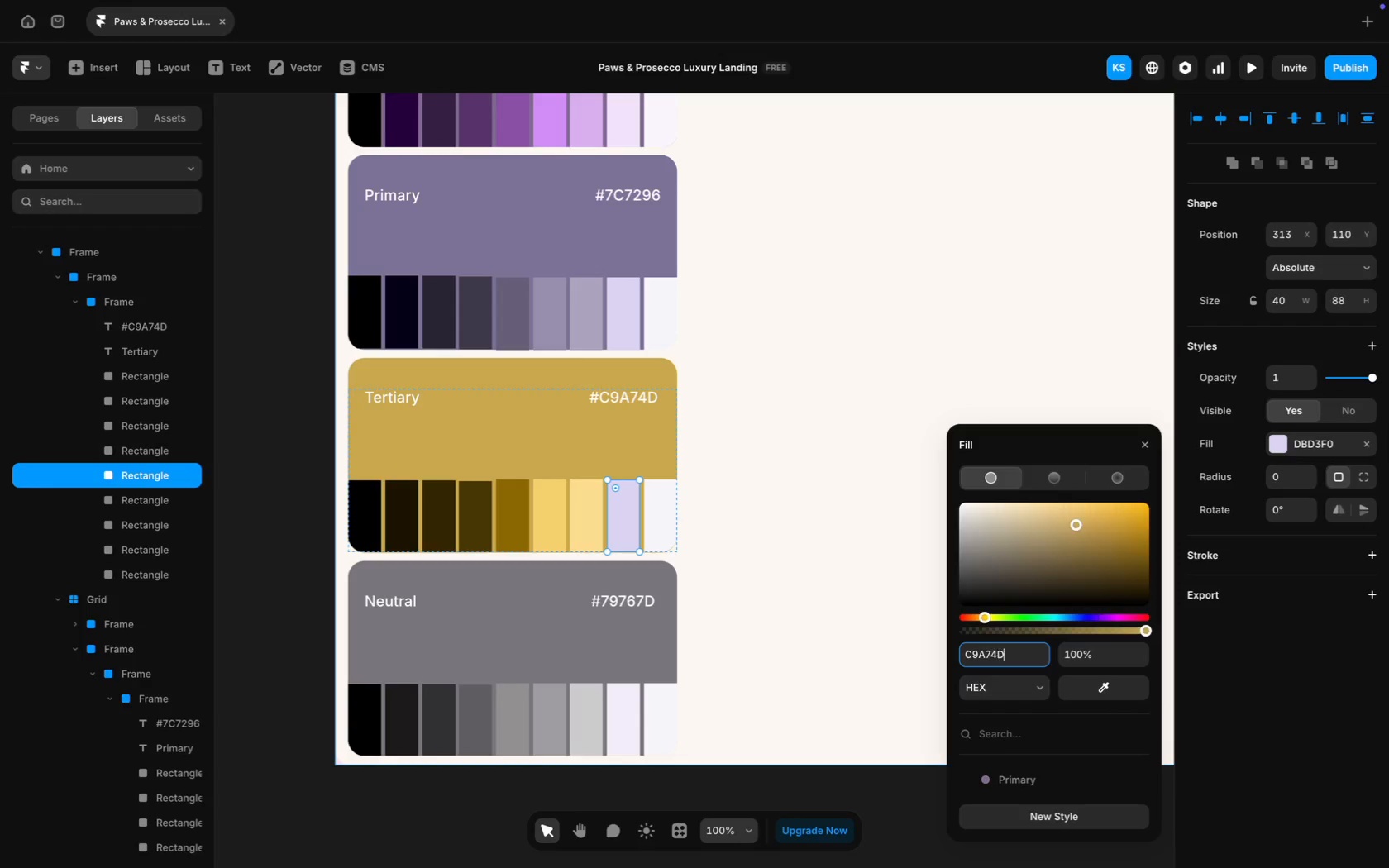 
key(Enter)
 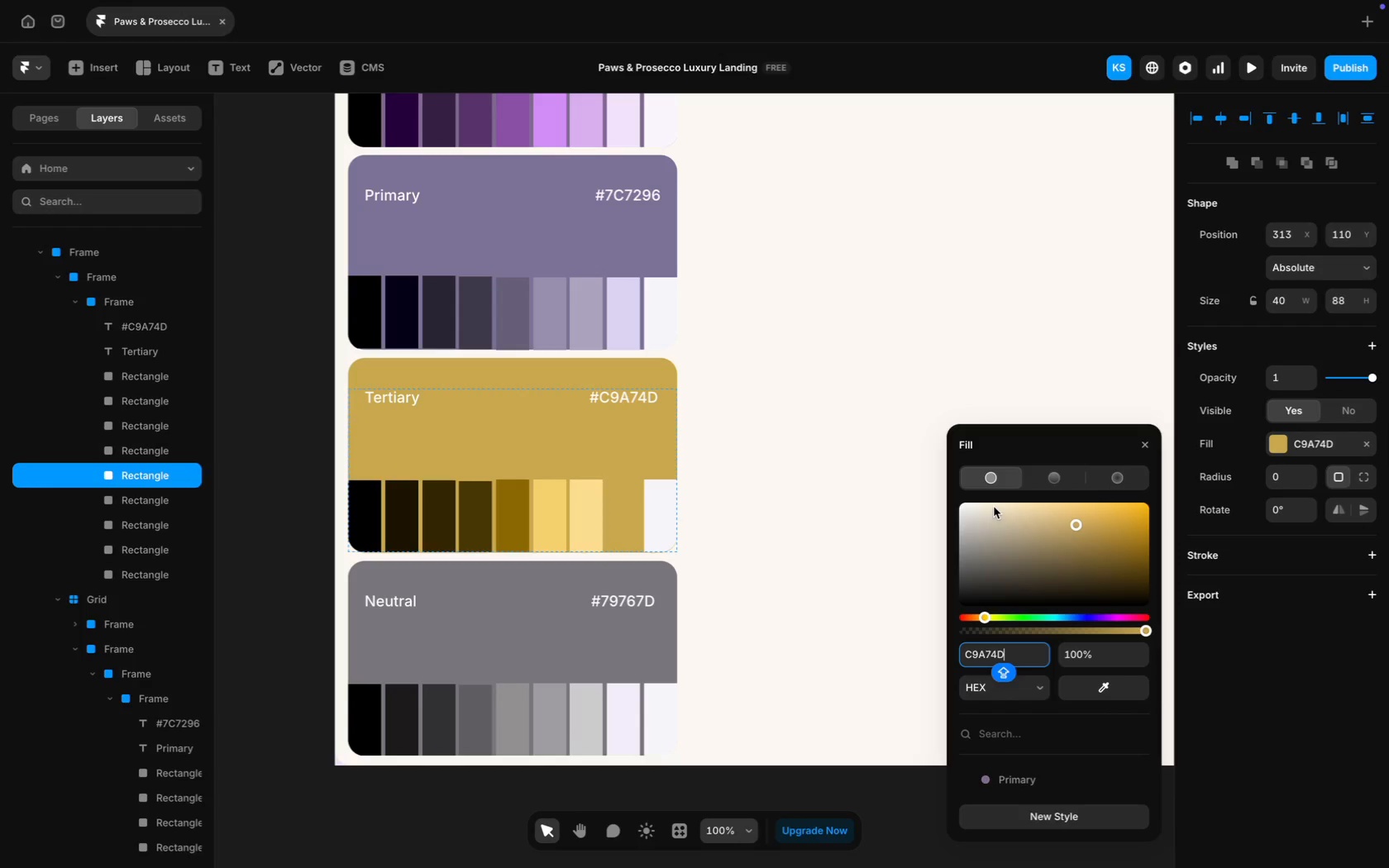 
left_click([995, 505])
 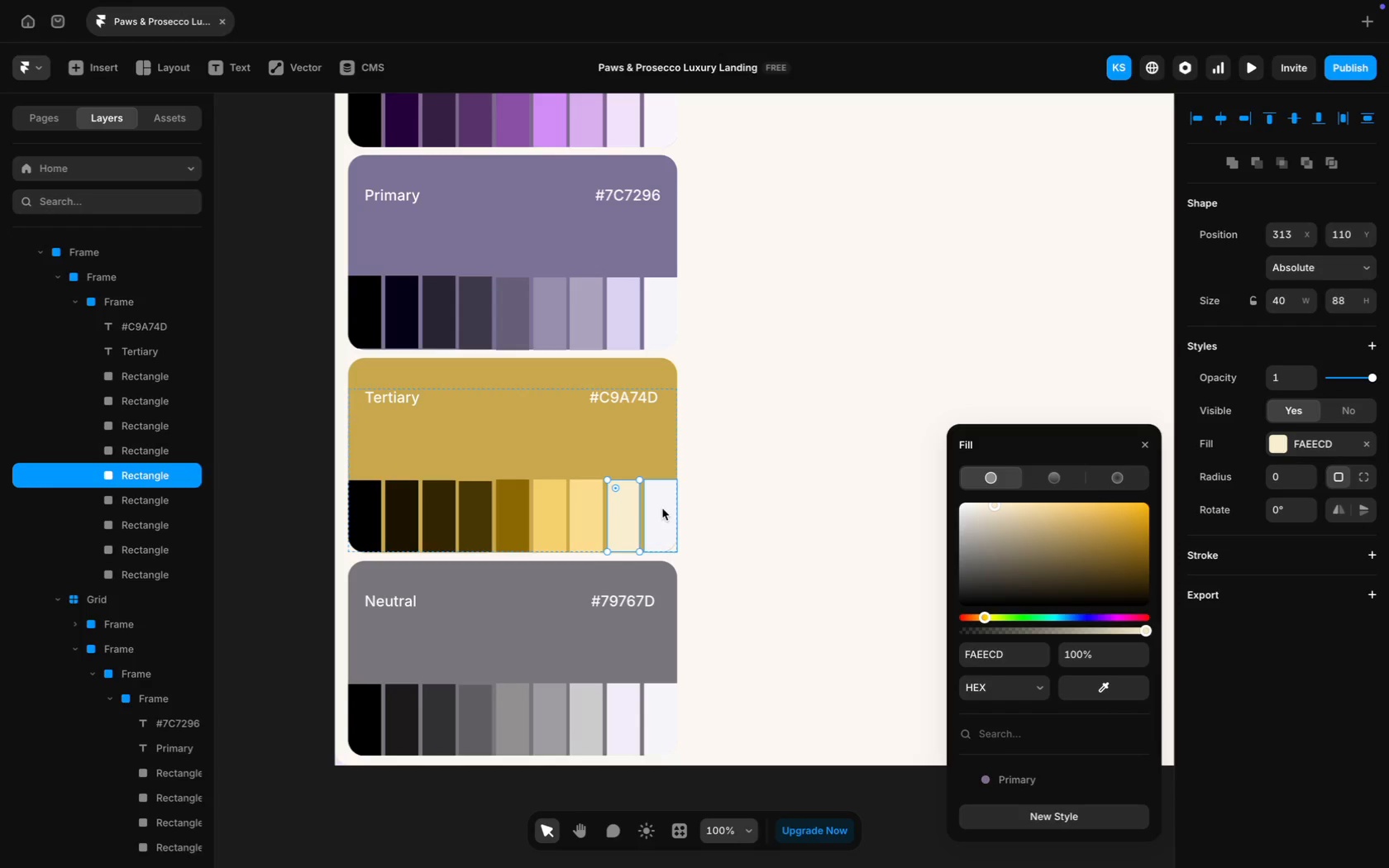 
left_click([661, 508])
 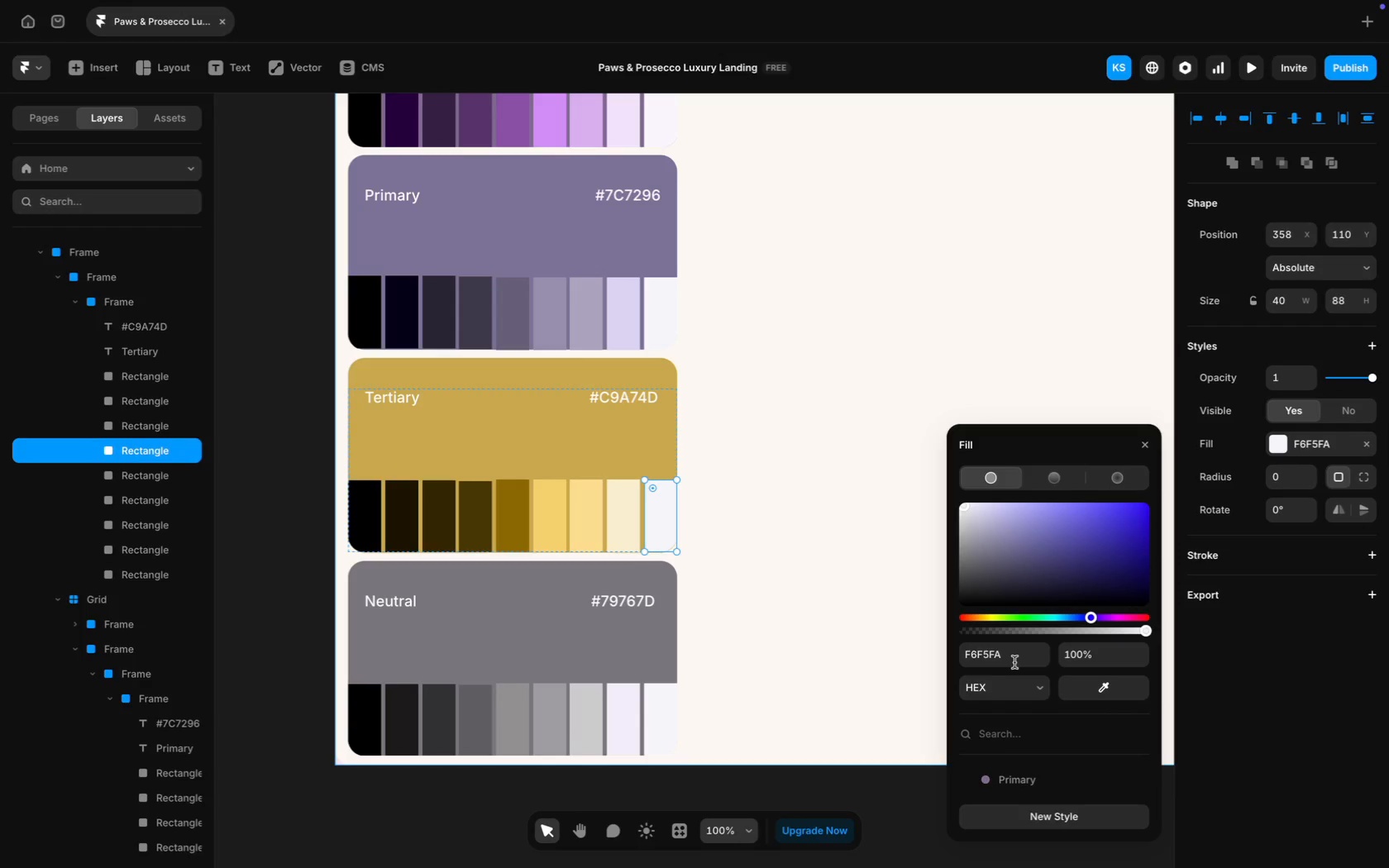 
key(Meta+V)
 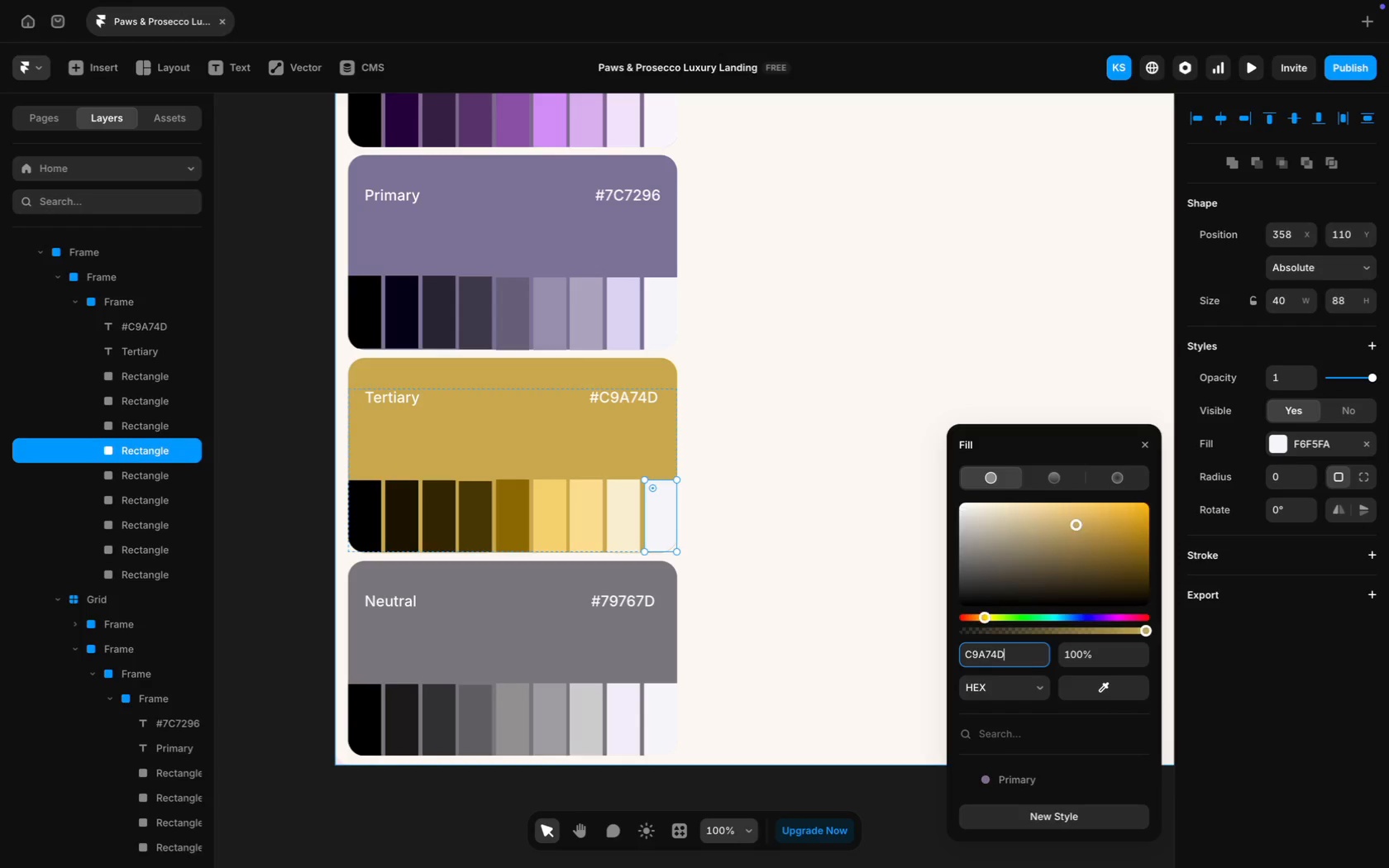 
key(Enter)
 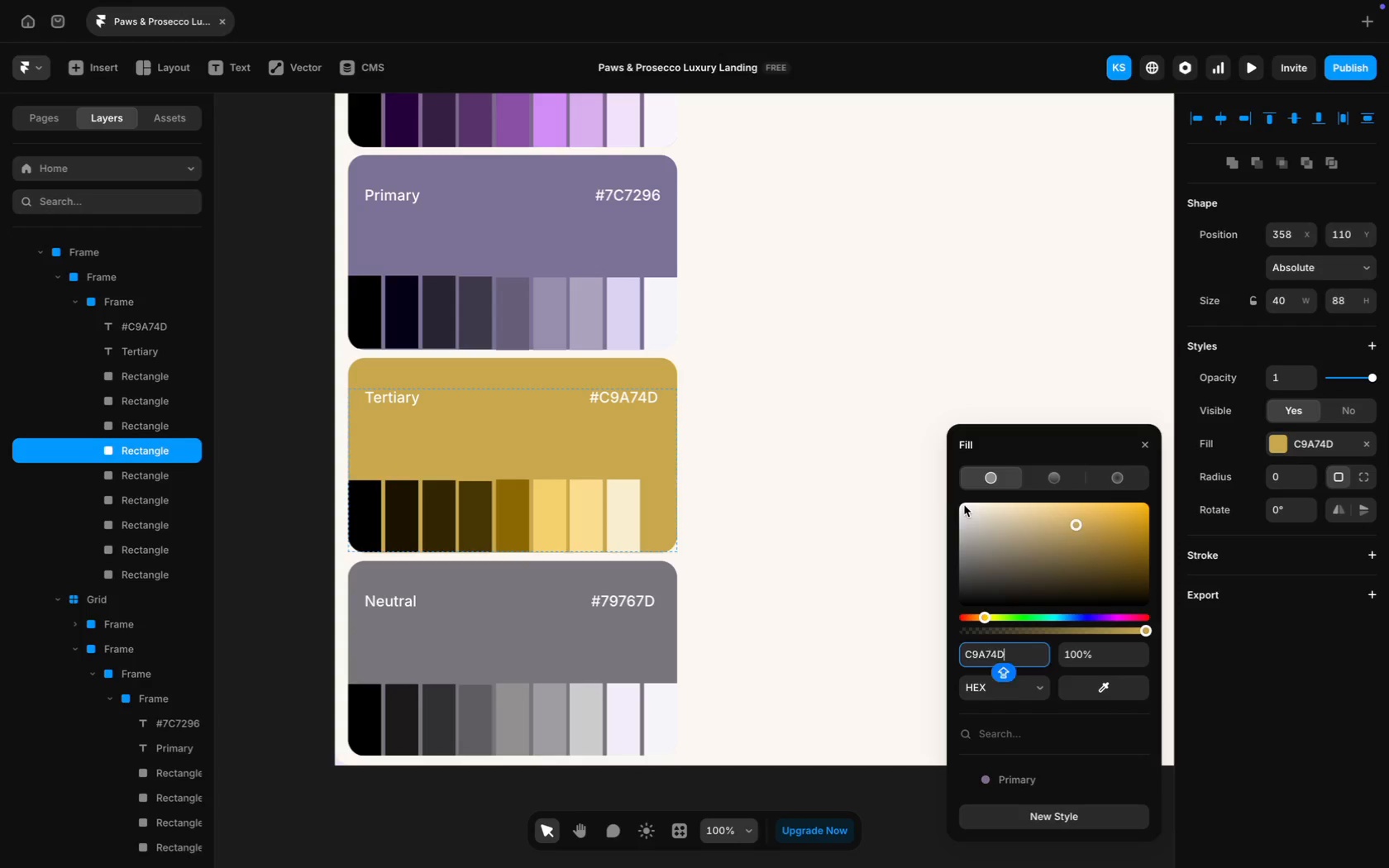 
left_click([809, 461])
 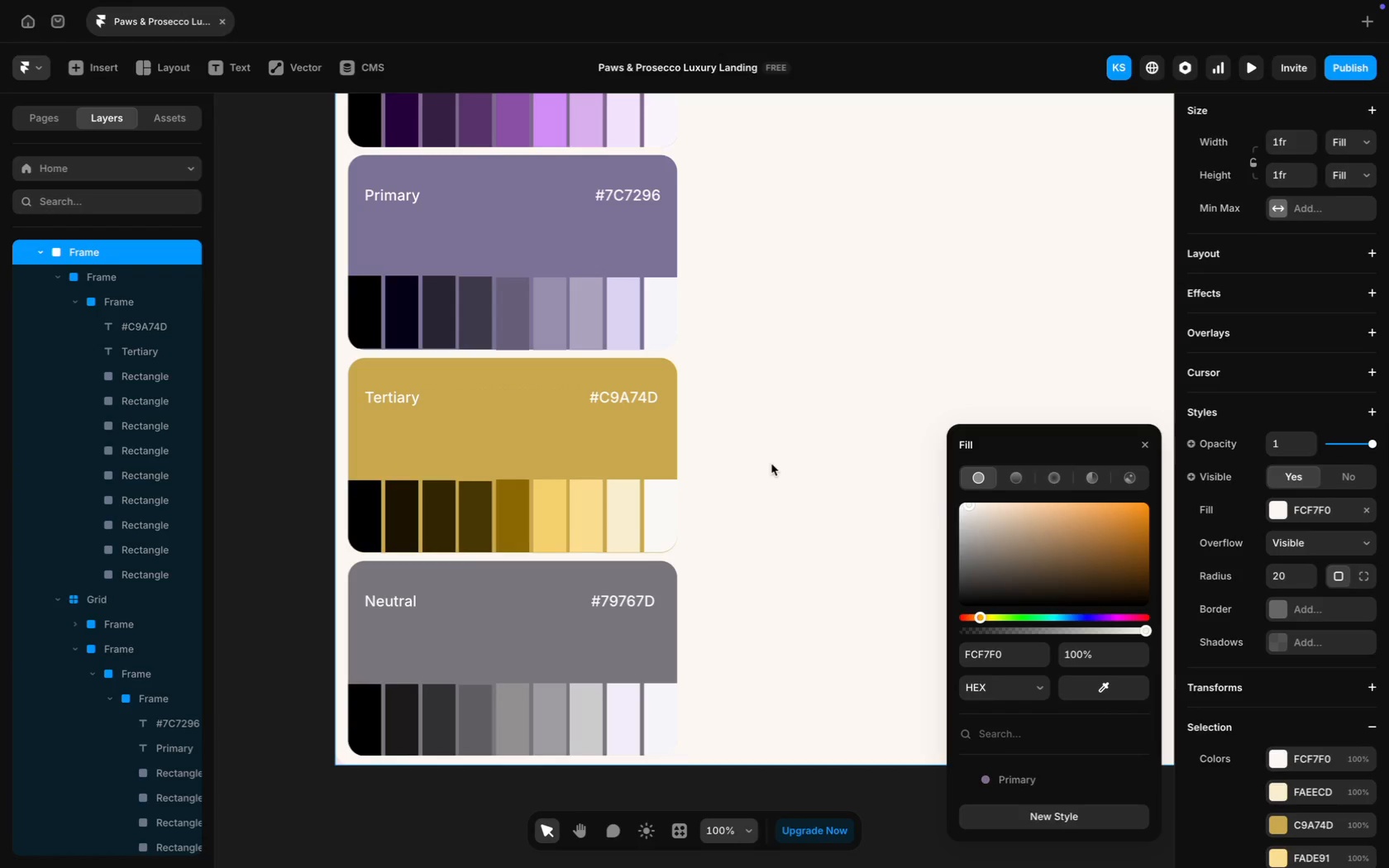 
key(Meta+Minus)
 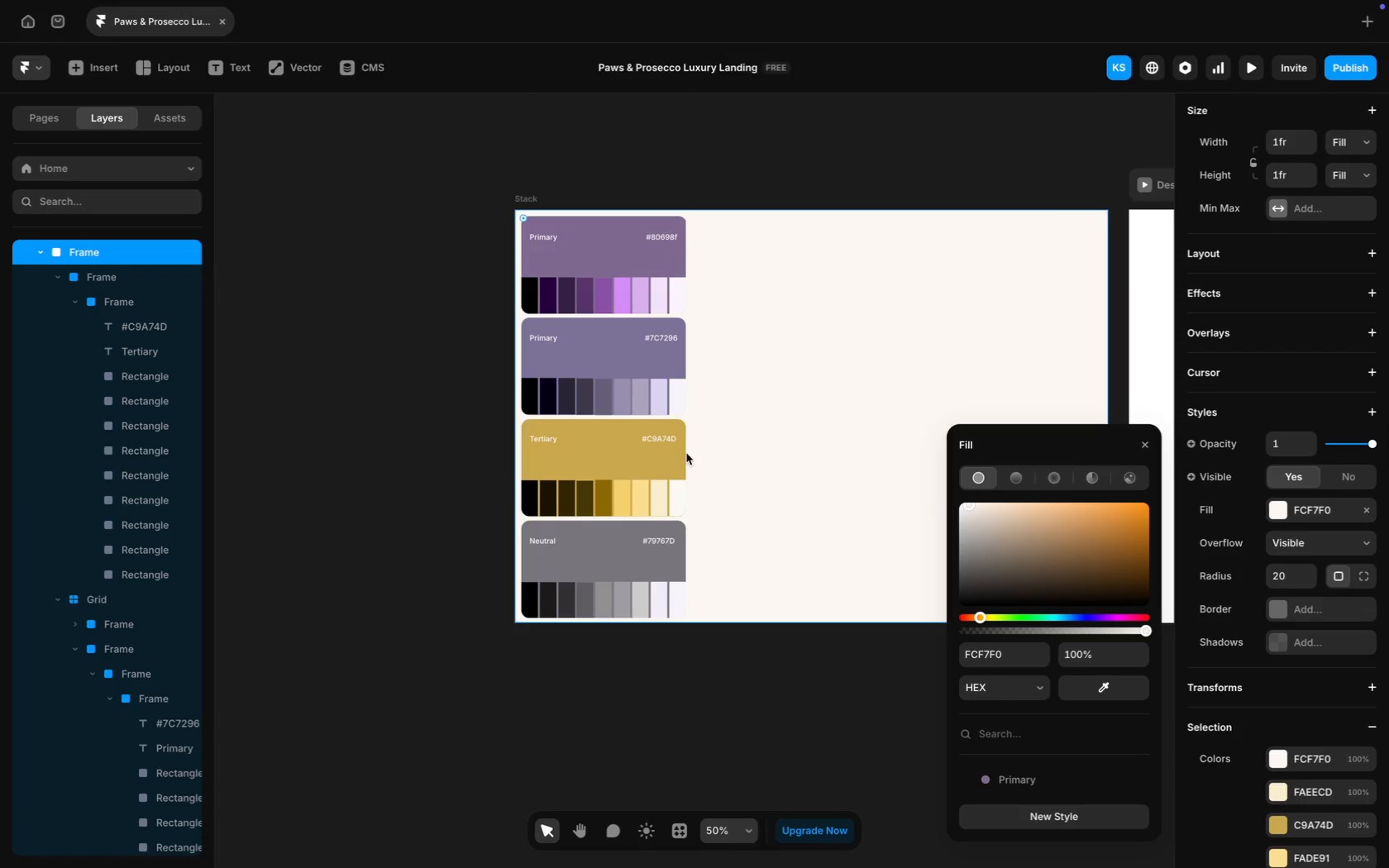 
scroll: coordinate [670, 446], scroll_direction: up, amount: 12.0
 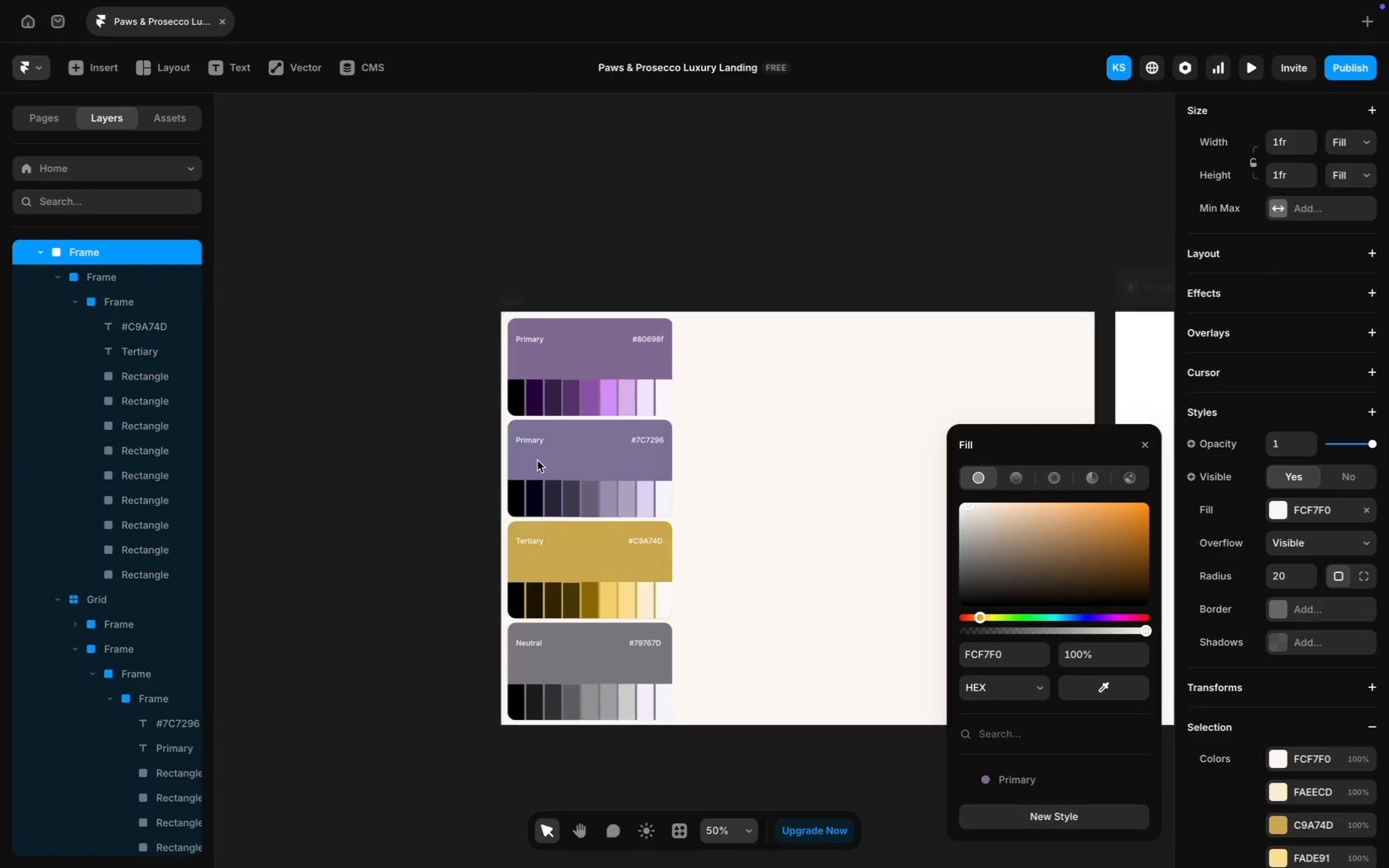 
scroll: coordinate [508, 469], scroll_direction: down, amount: 8.0
 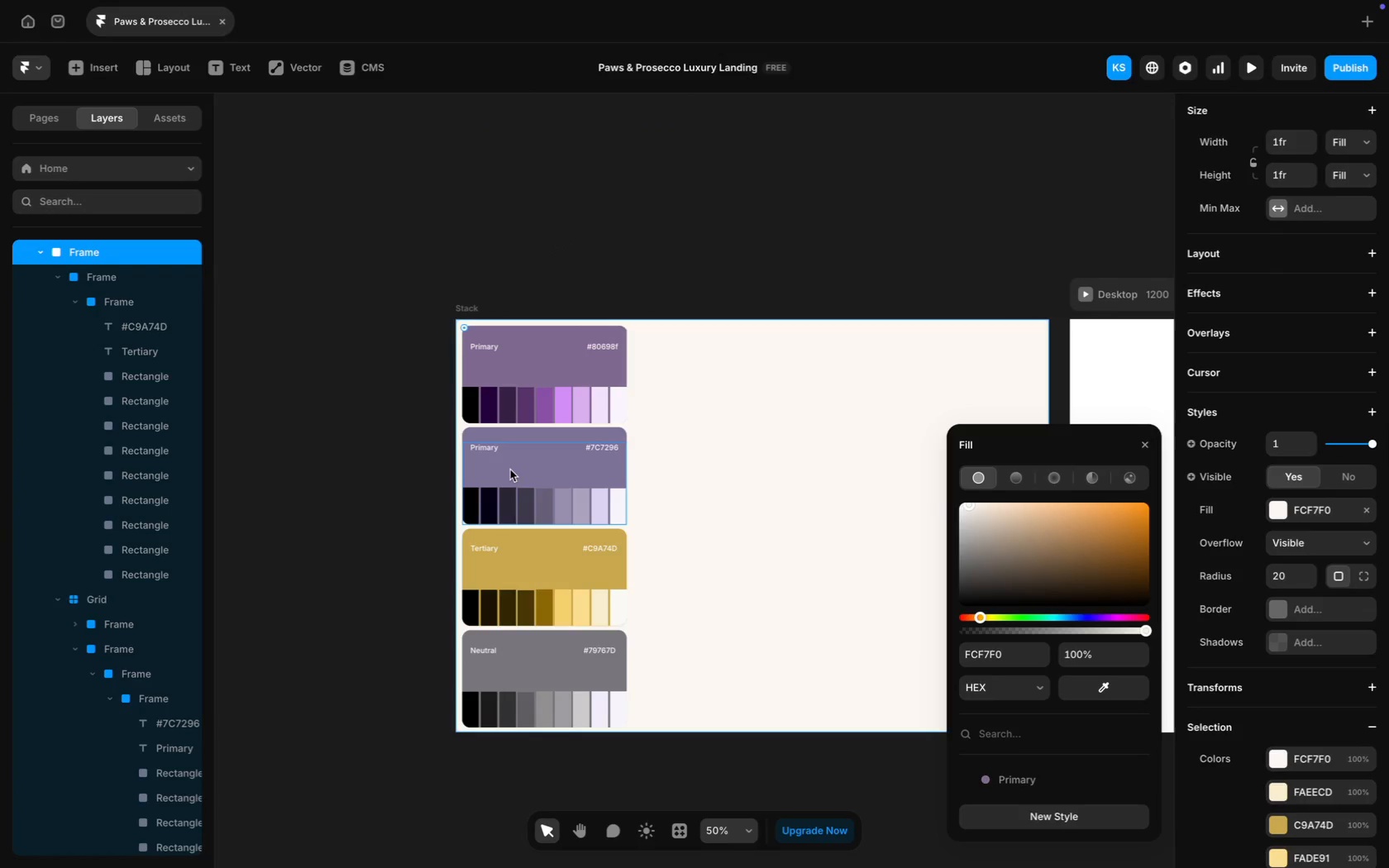 
left_click([630, 516])
 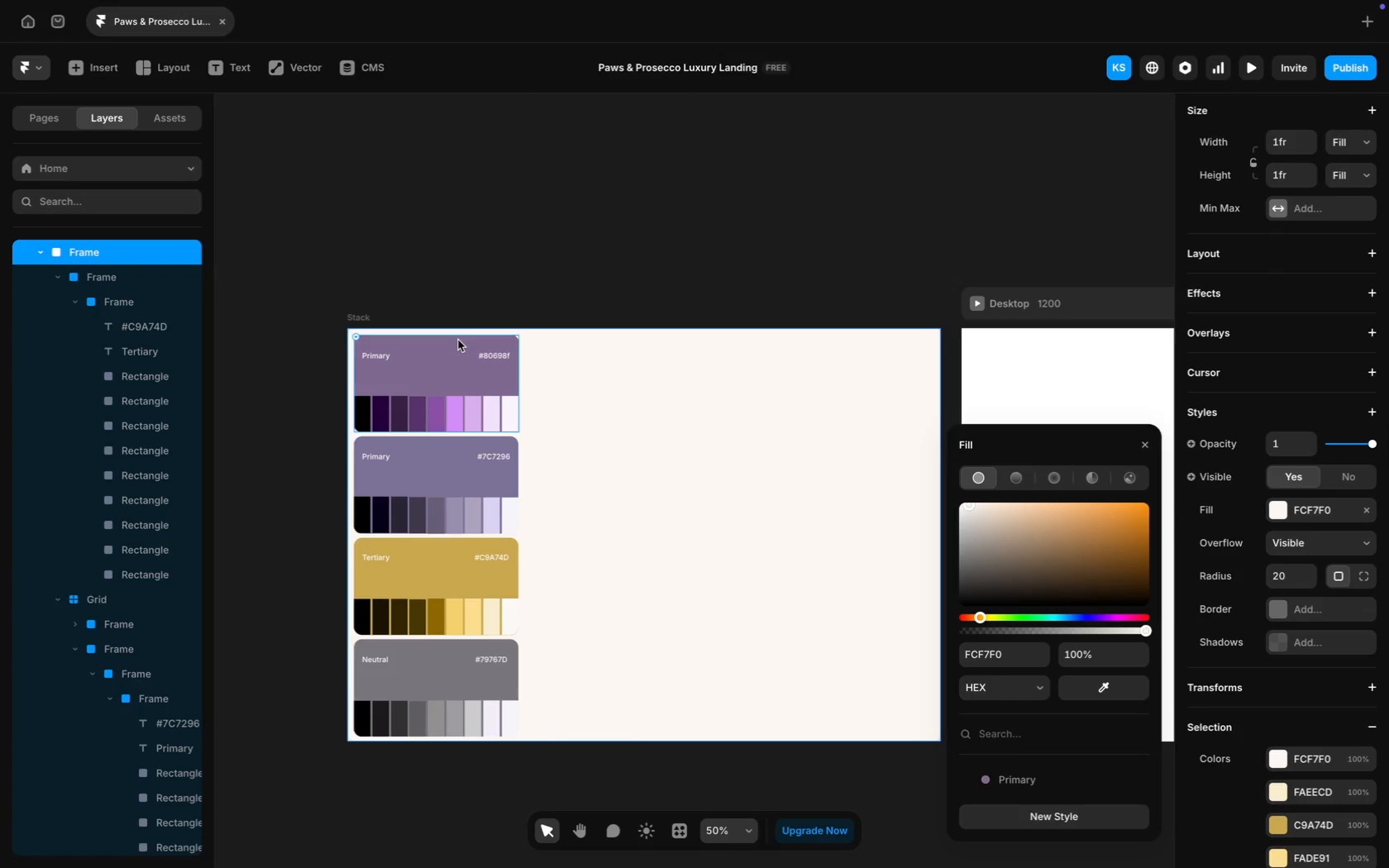 
scroll: coordinate [582, 505], scroll_direction: down, amount: 17.0
 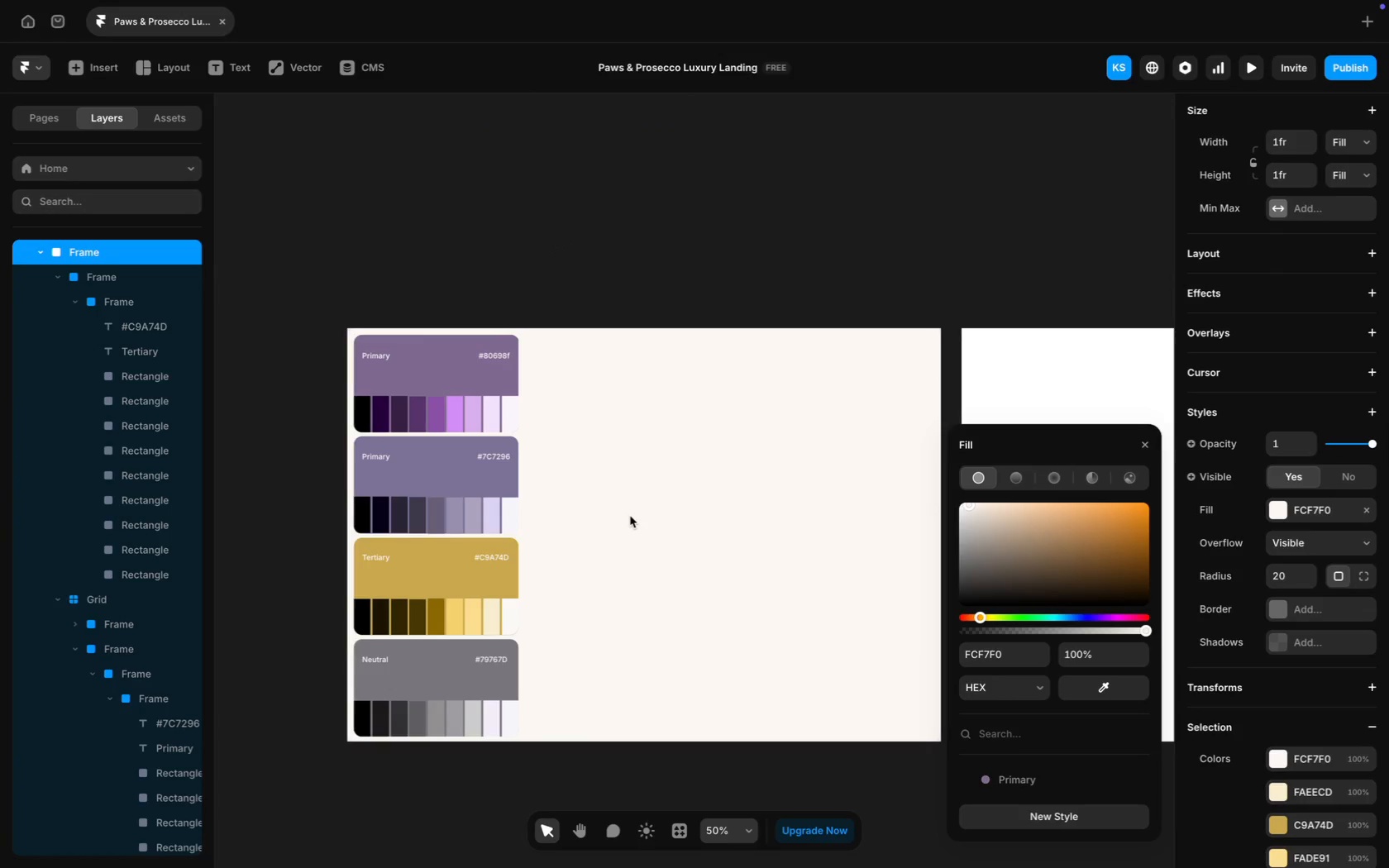 
left_click([457, 340])
 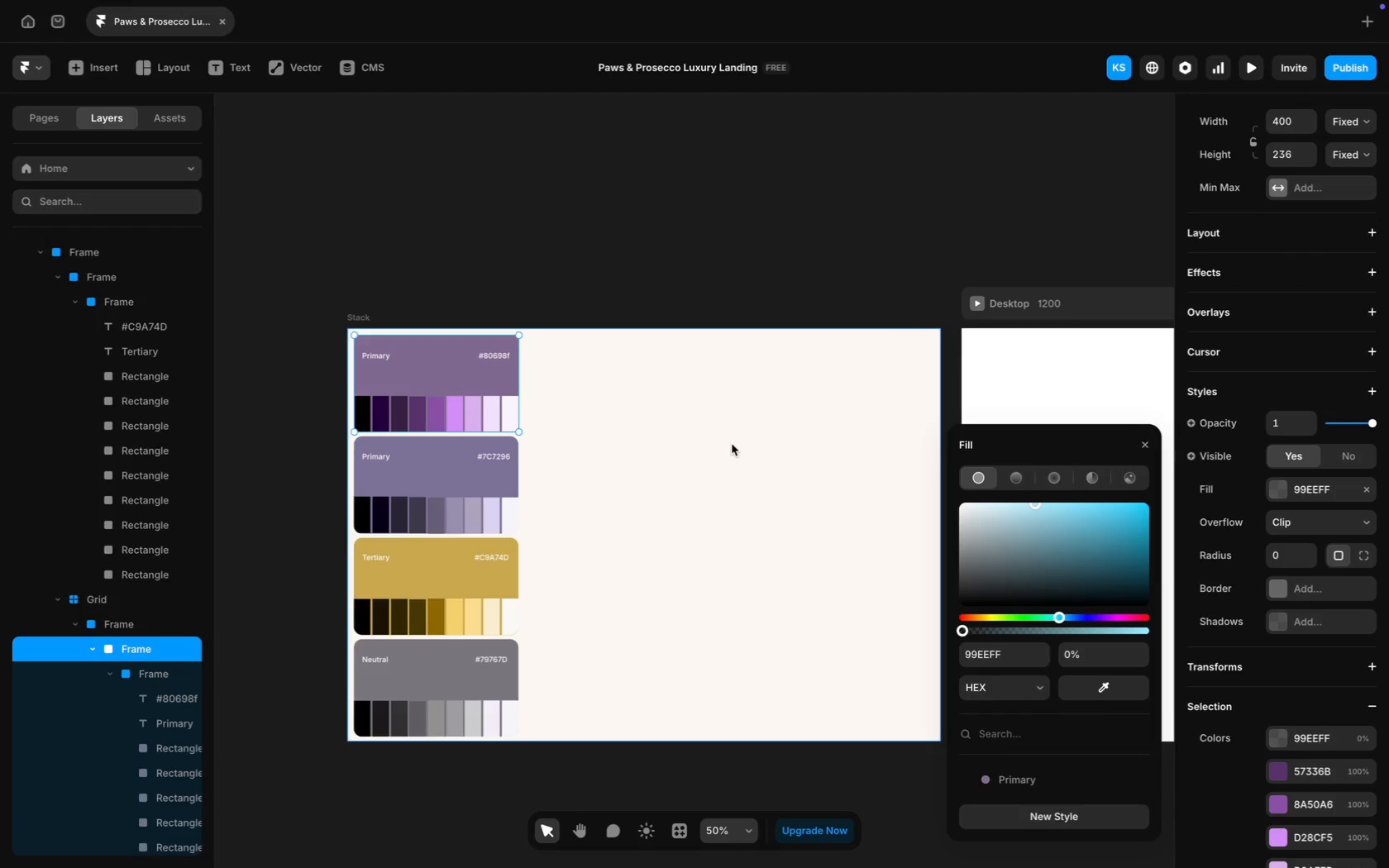 
wait(13.64)
 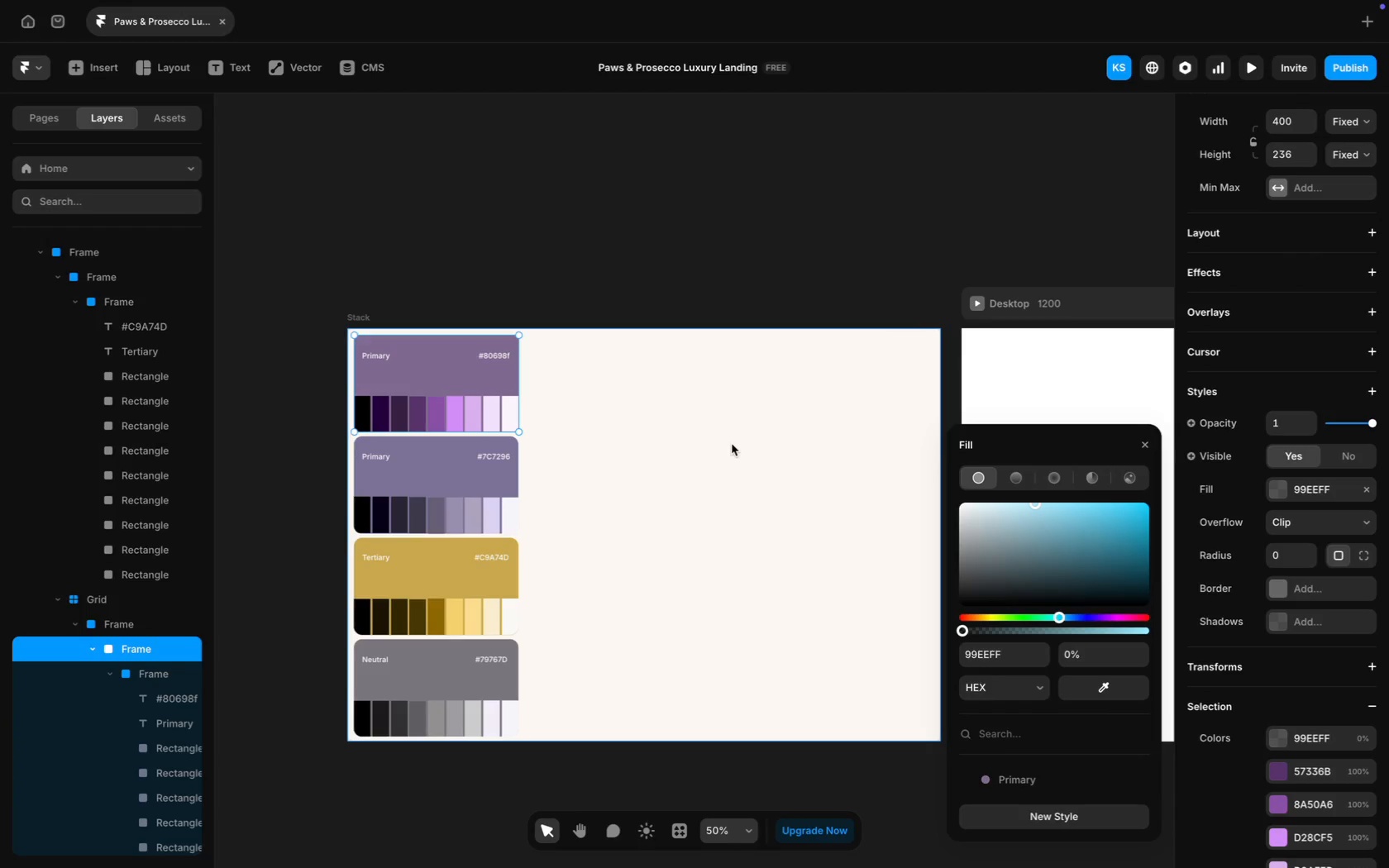 
type(Not )
 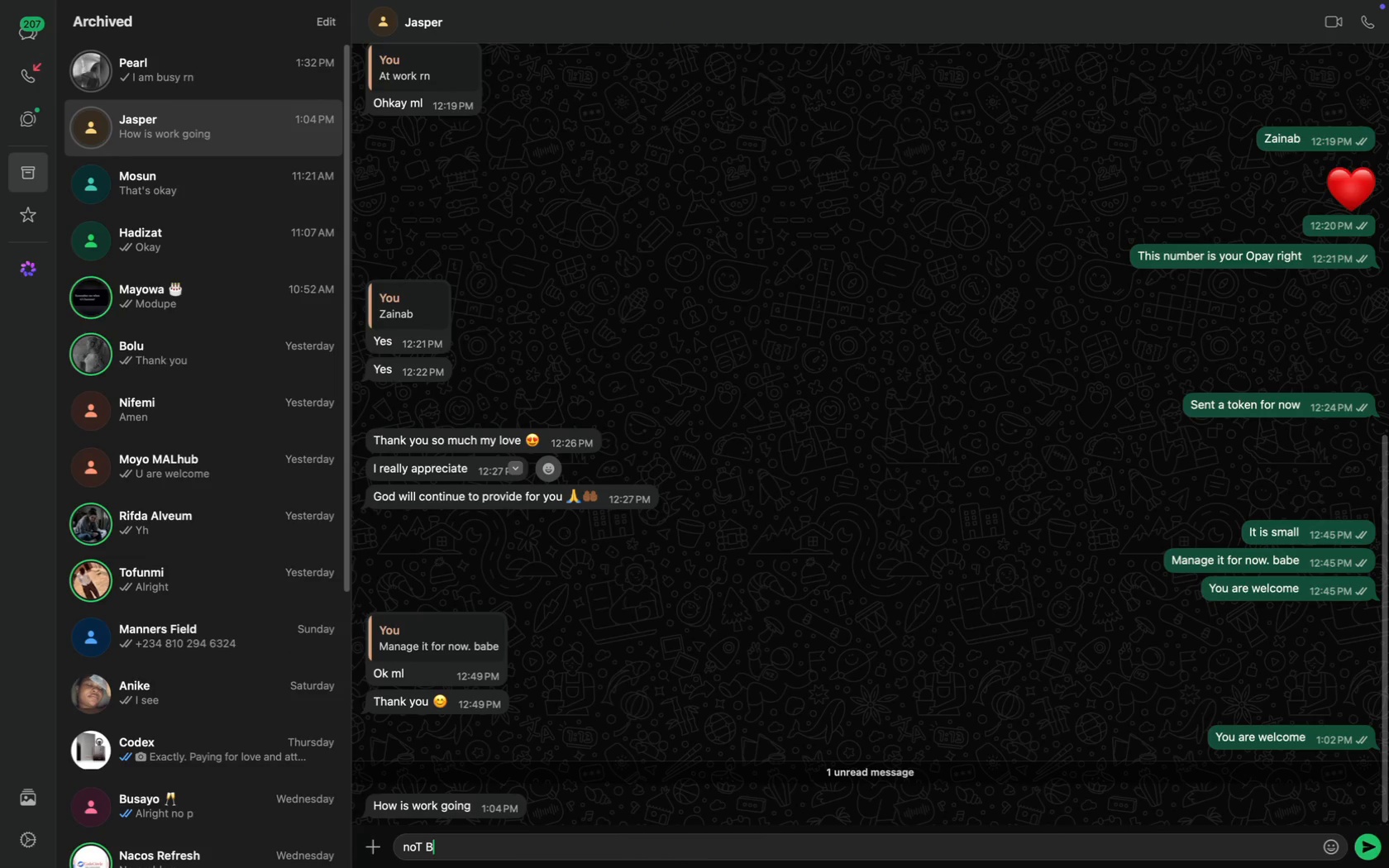 
scroll: coordinate [379, 476], scroll_direction: down, amount: 72.0
 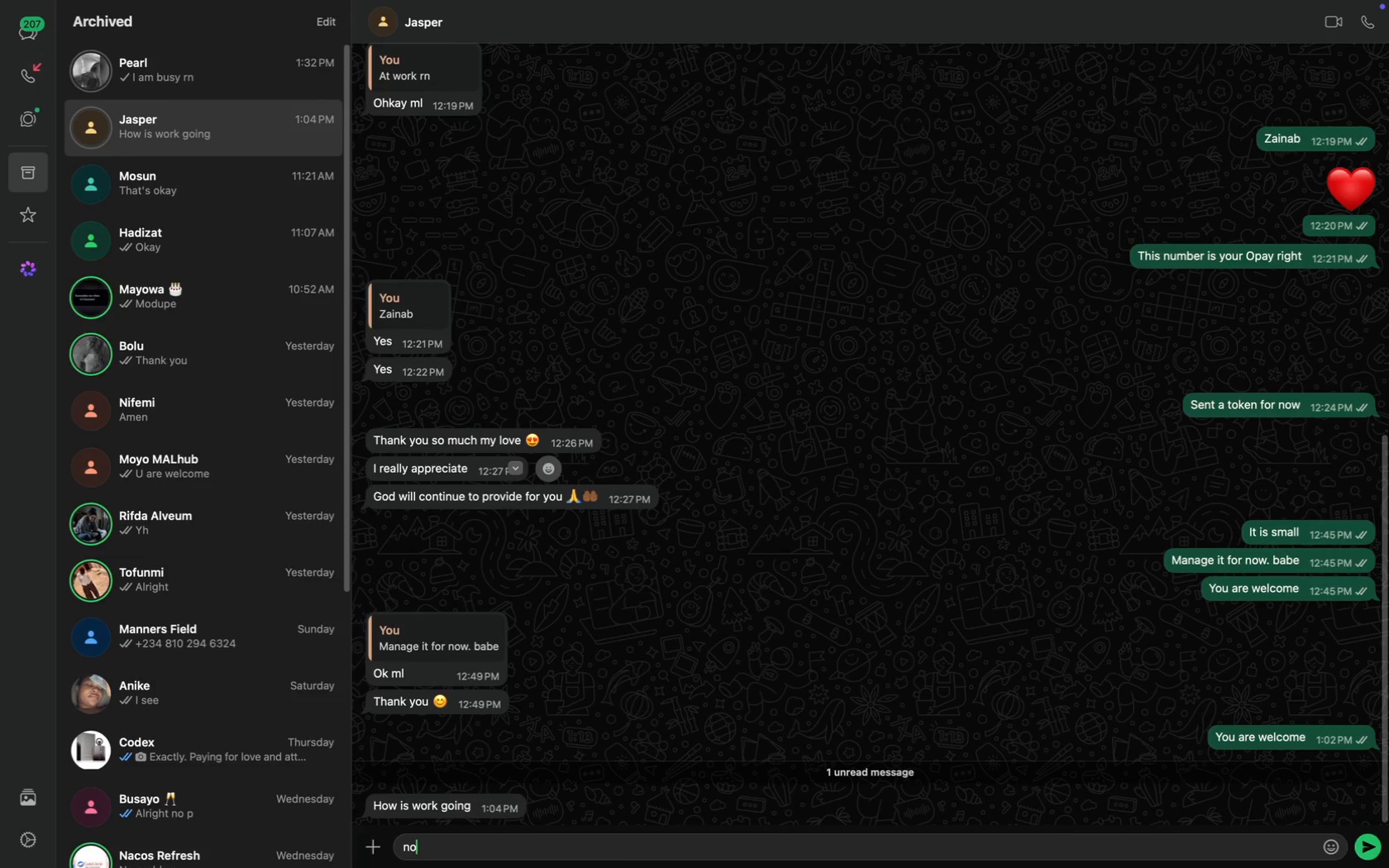 
key(B)
 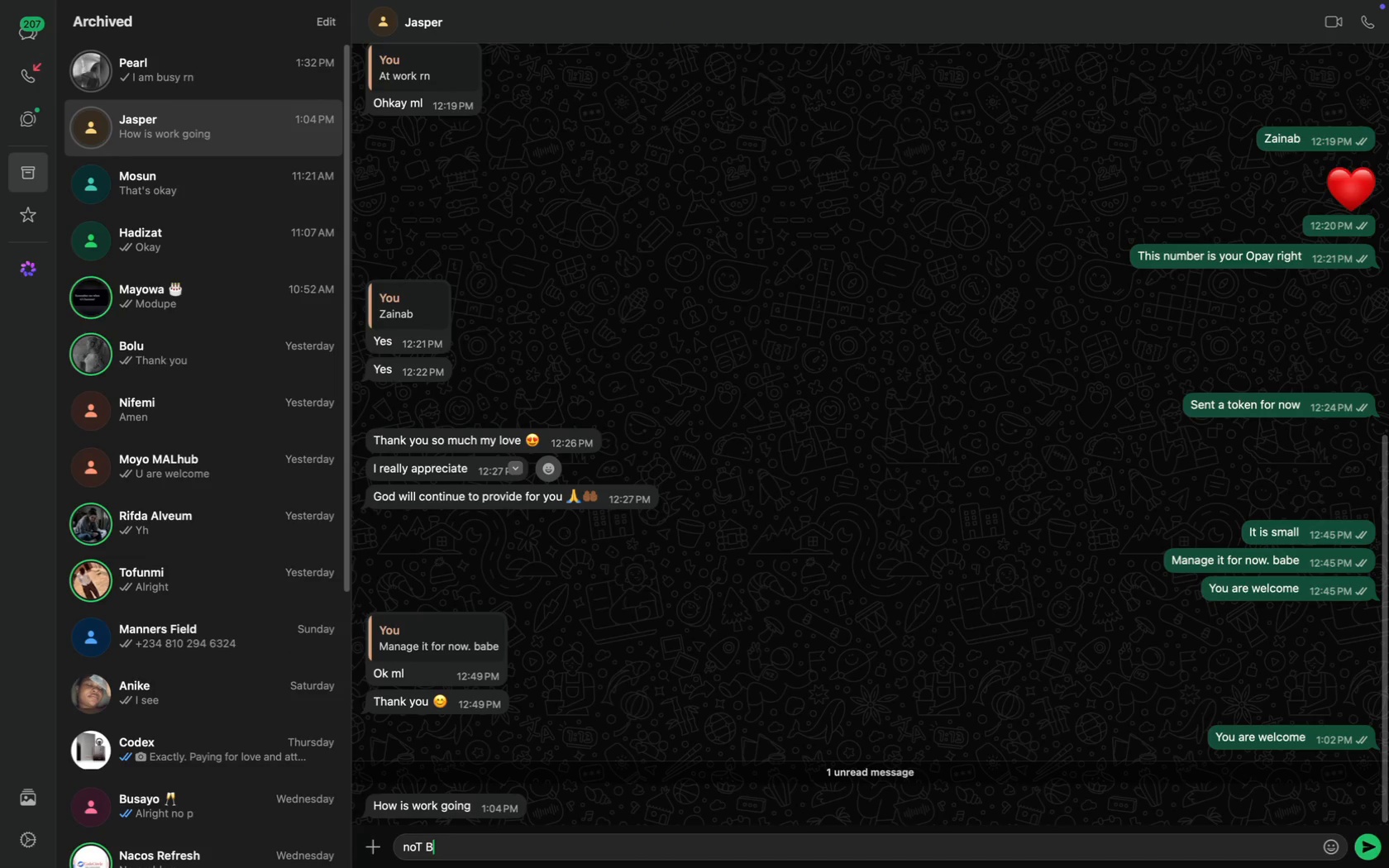 
key(Meta+CommandLeft)
 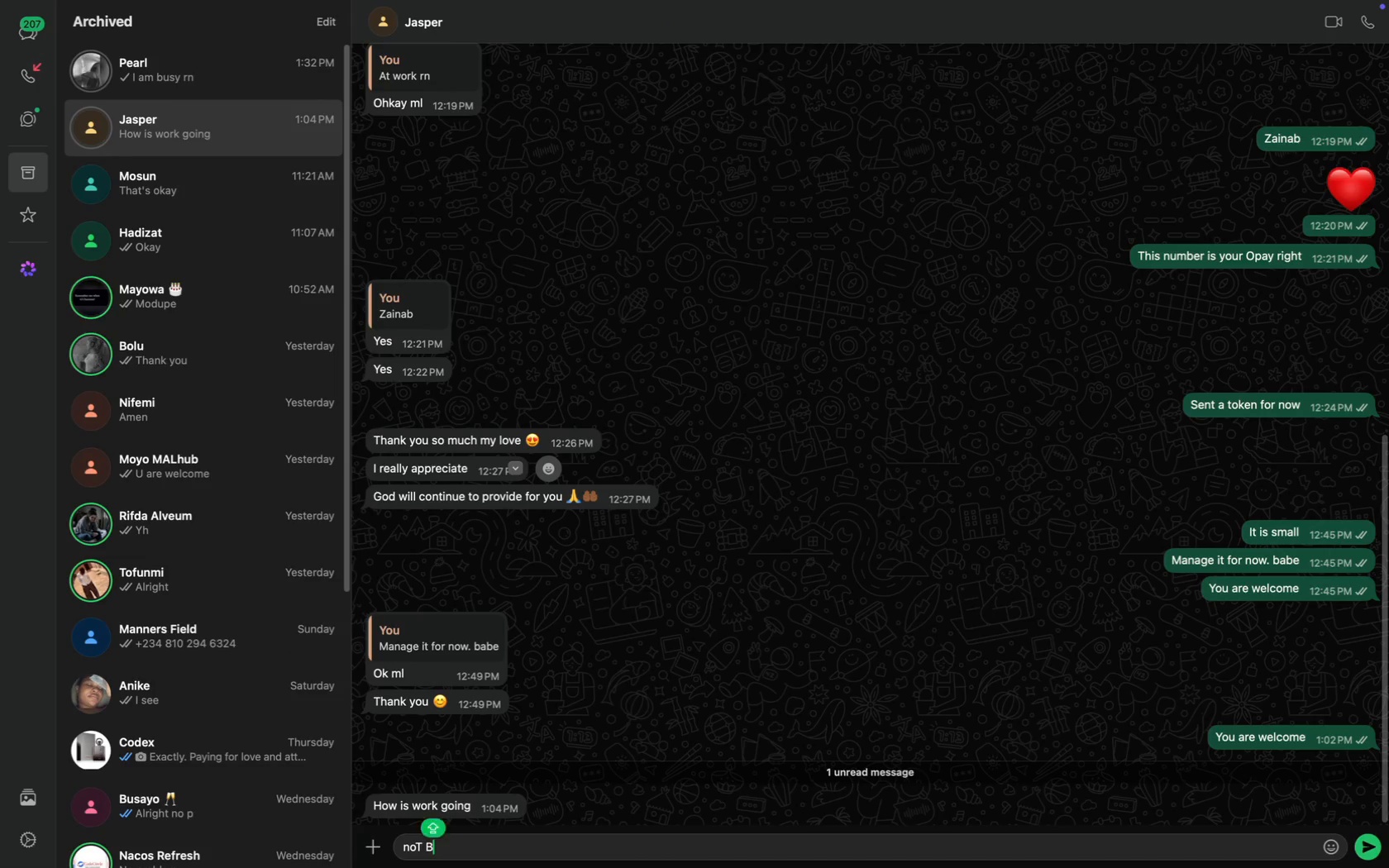 
key(Meta+A)
 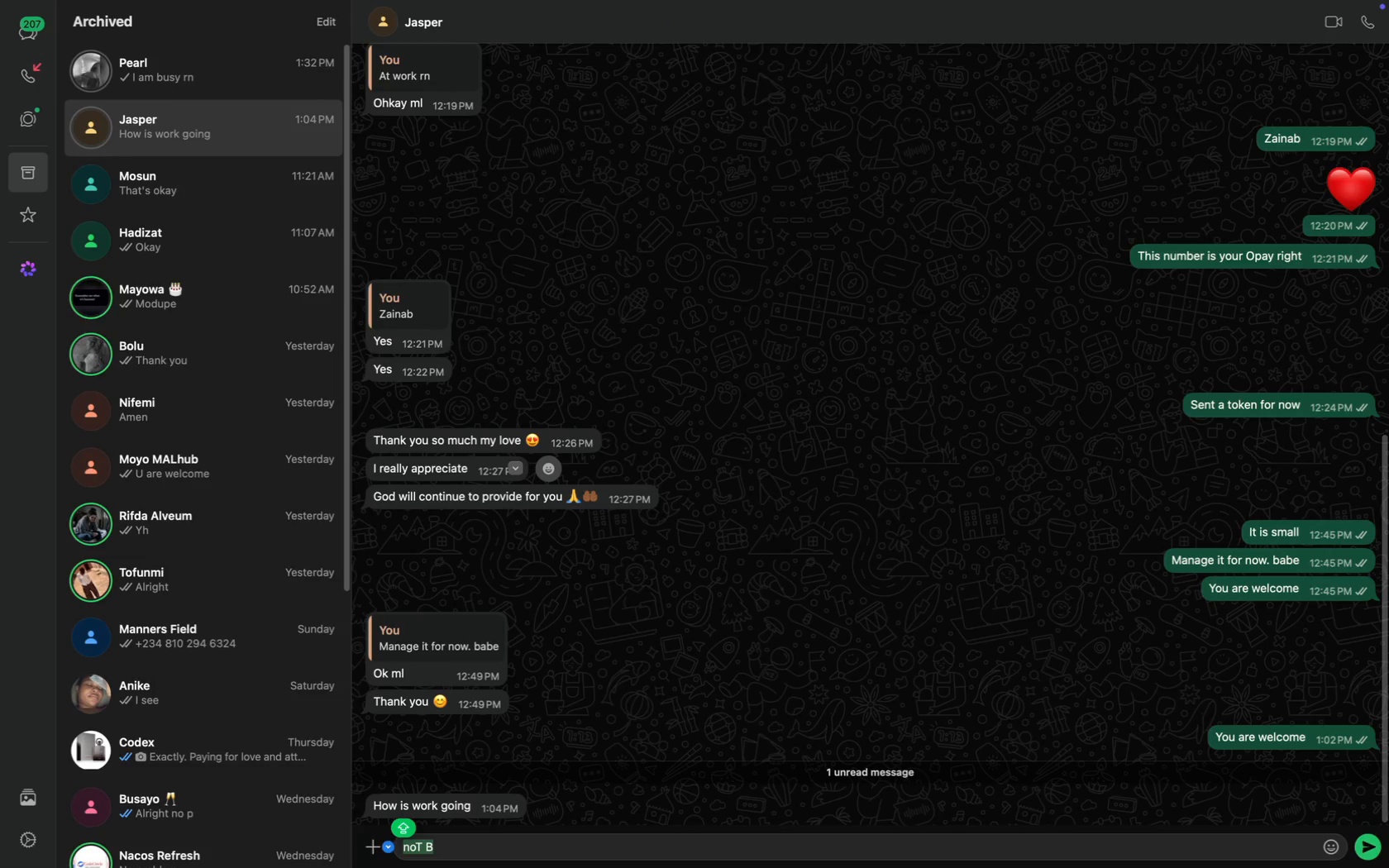 
type(N)
key(Backspace)
key(Backspace)
type(Going wel op)
key(Backspace)
type(o)
 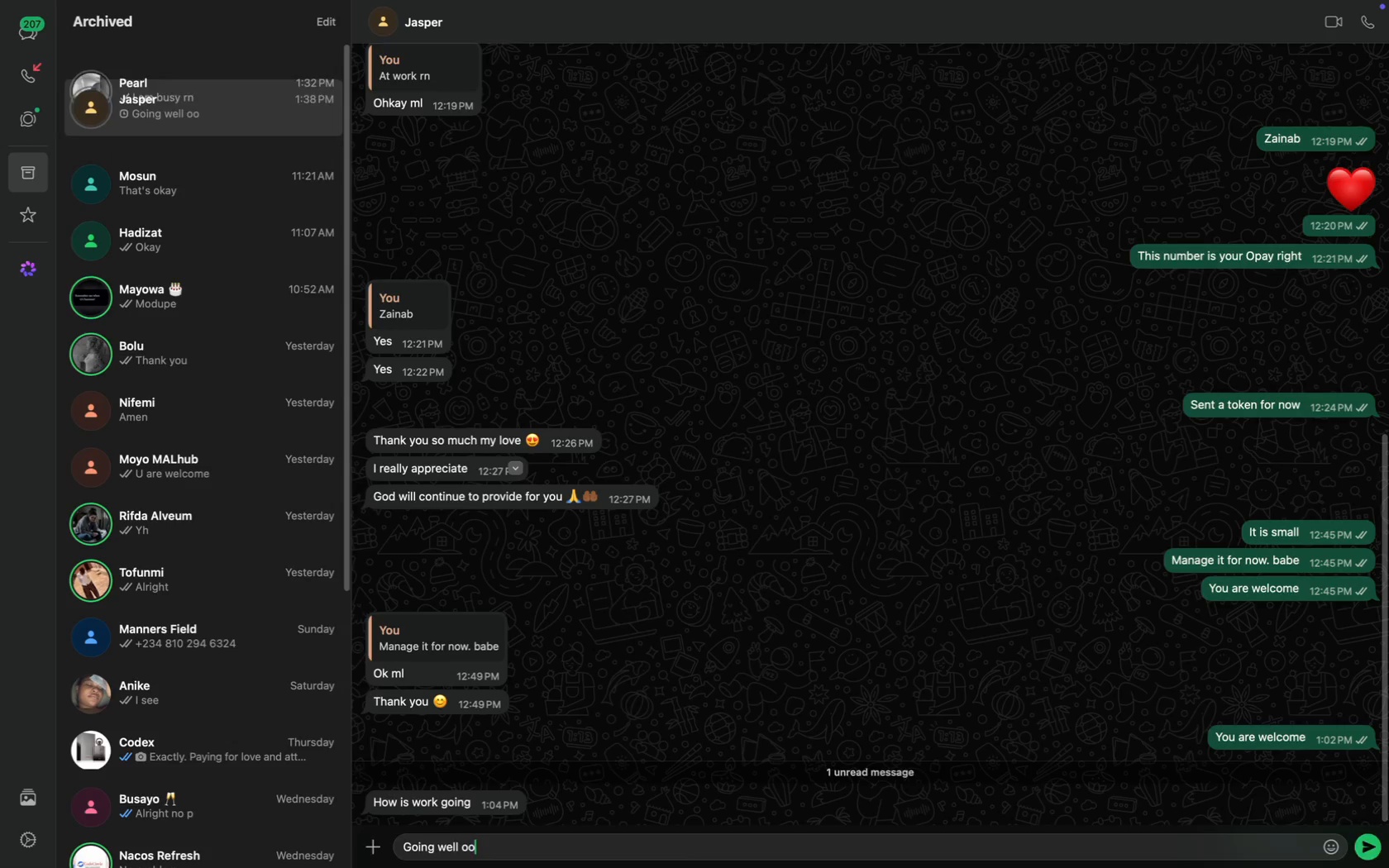 
key(Enter)
 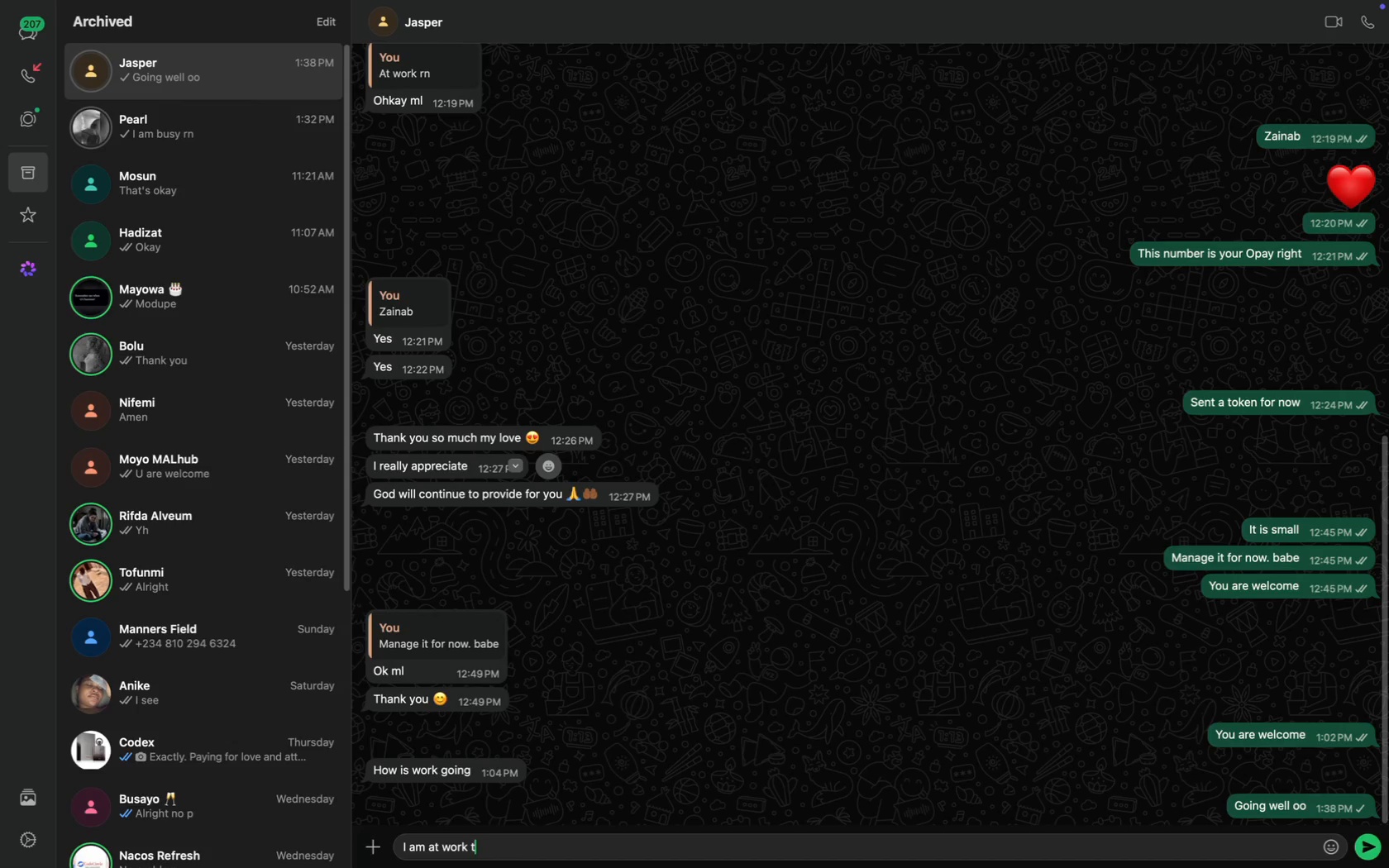 
type(I am at work today)
 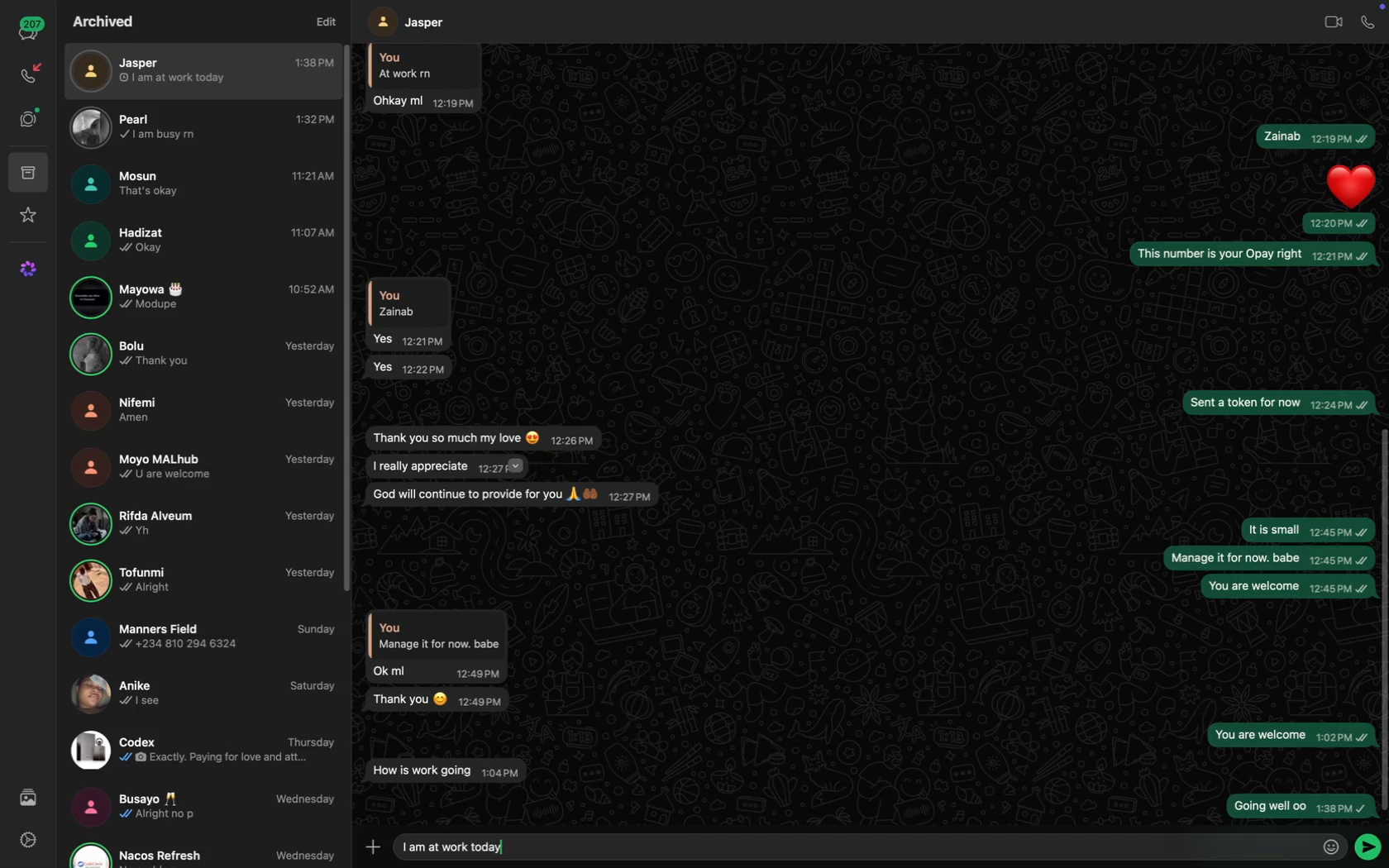 
key(Enter)
 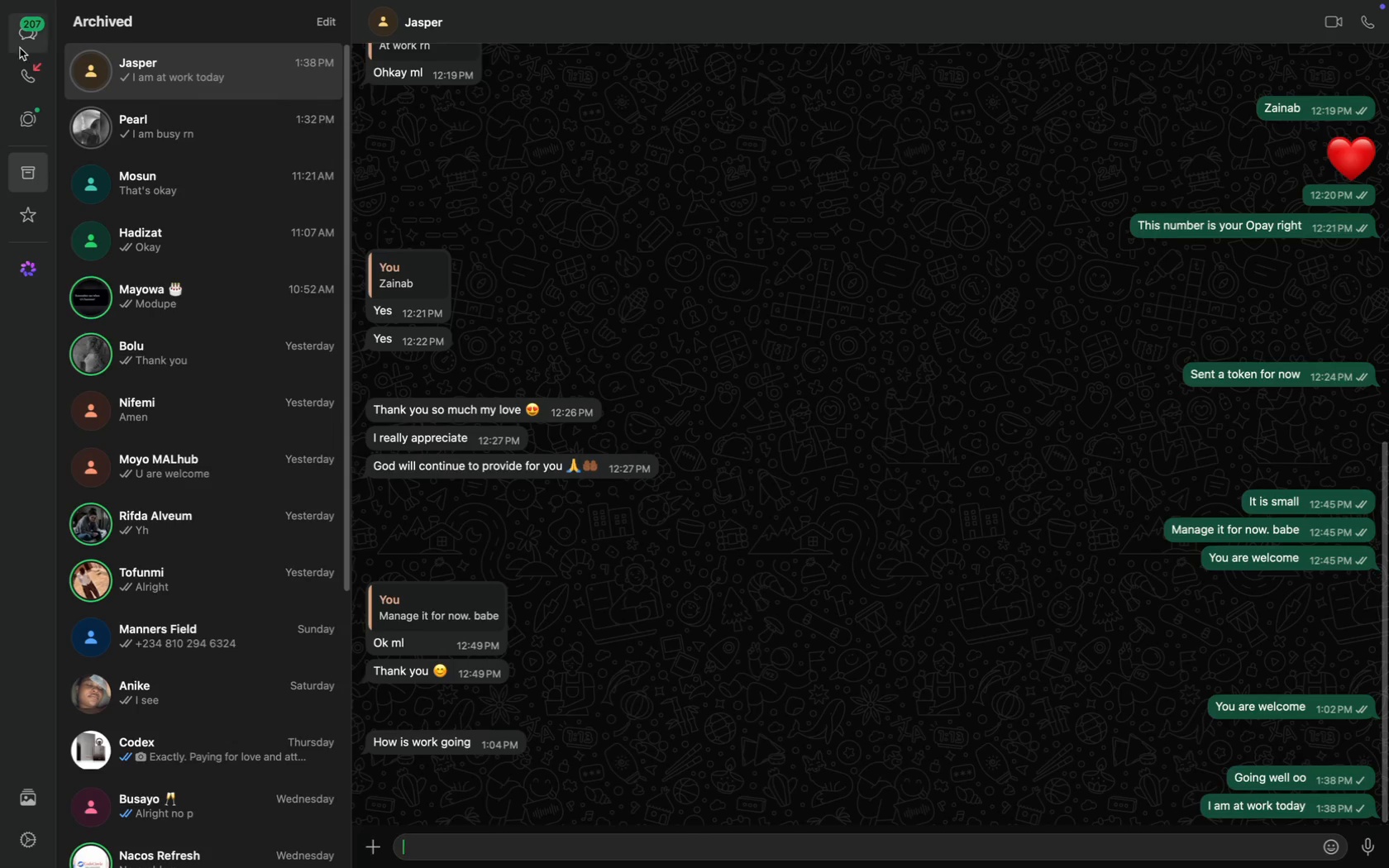 
left_click([32, 43])
 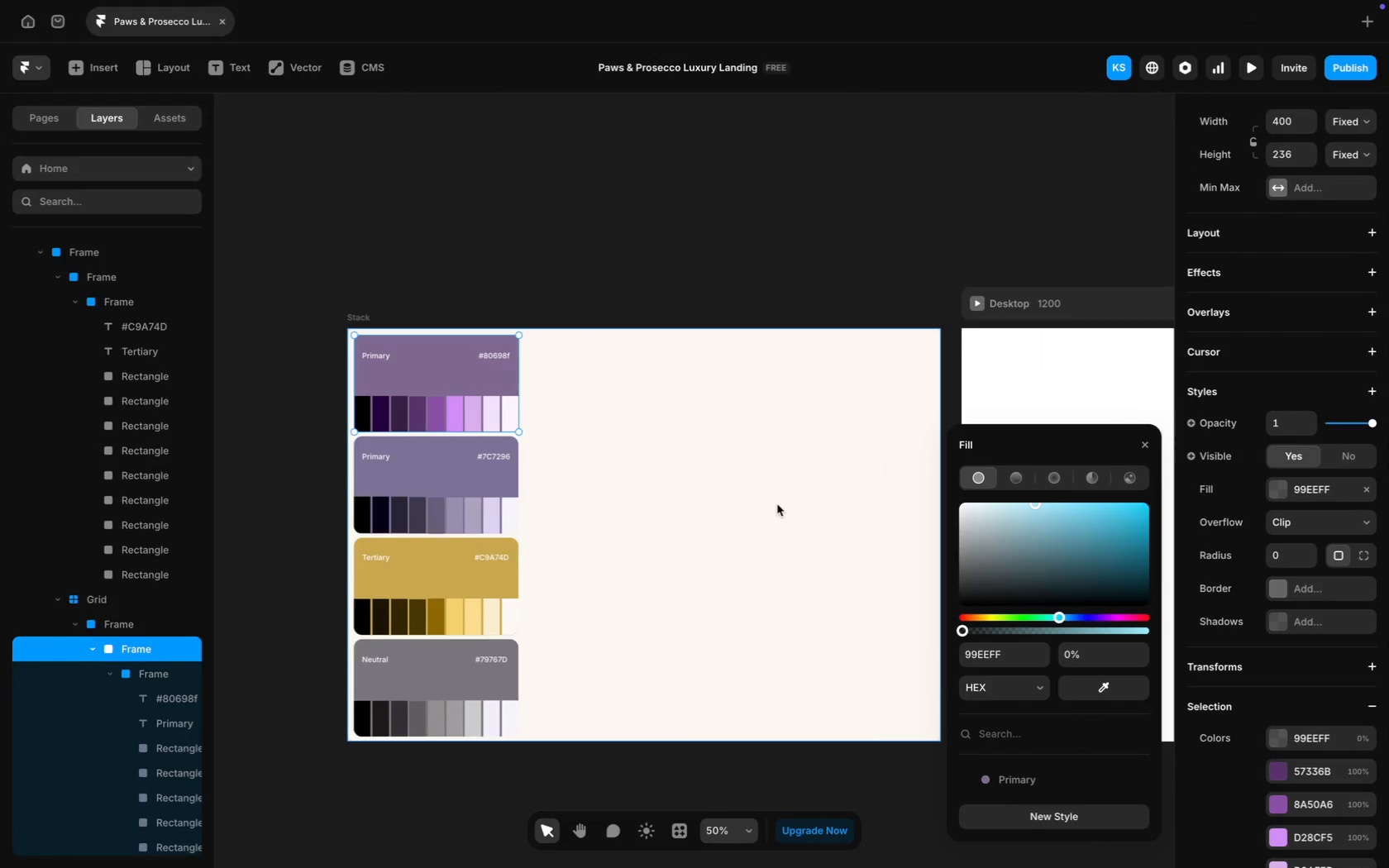 
scroll: coordinate [676, 476], scroll_direction: down, amount: 2.0
 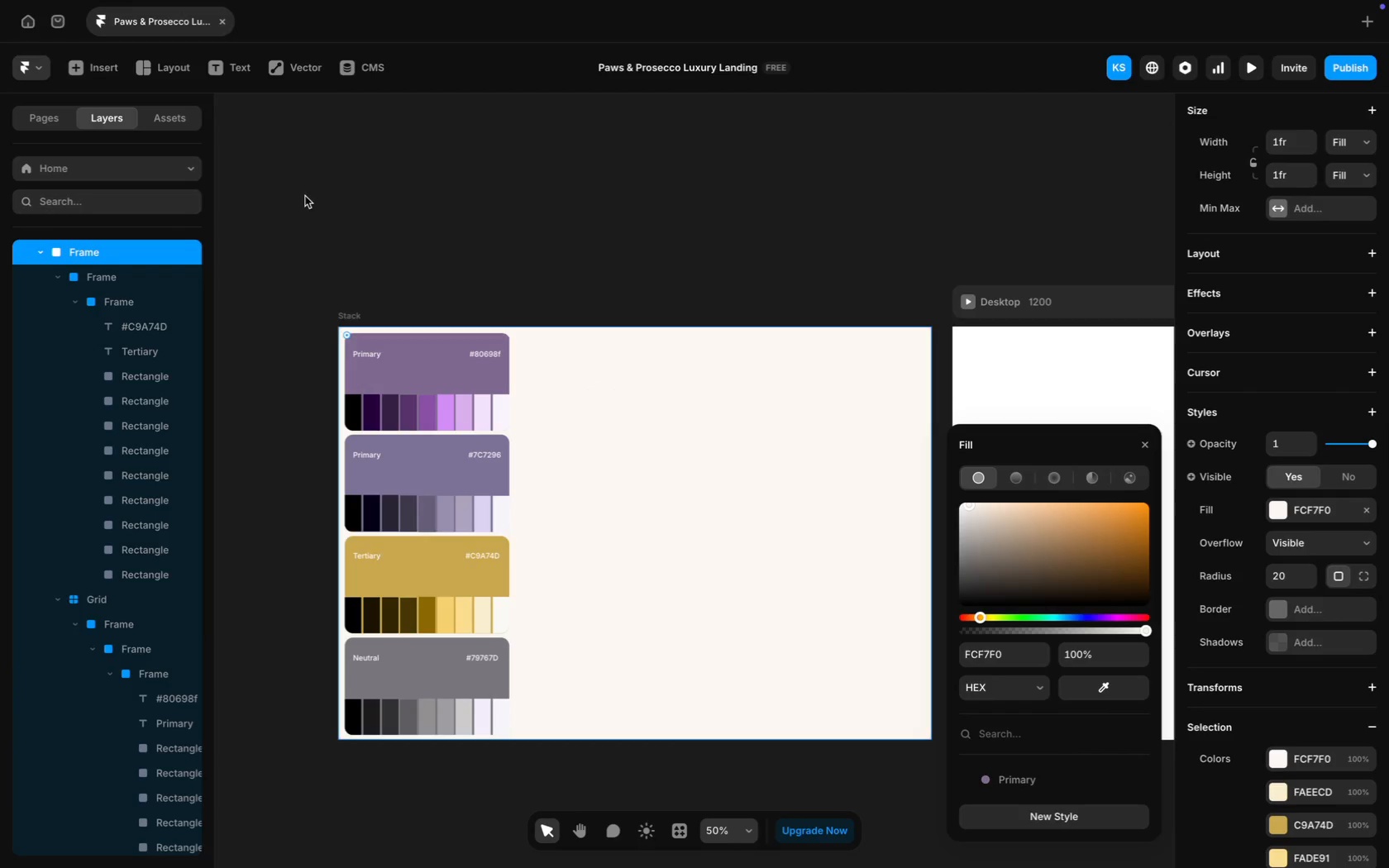 
left_click([414, 351])
 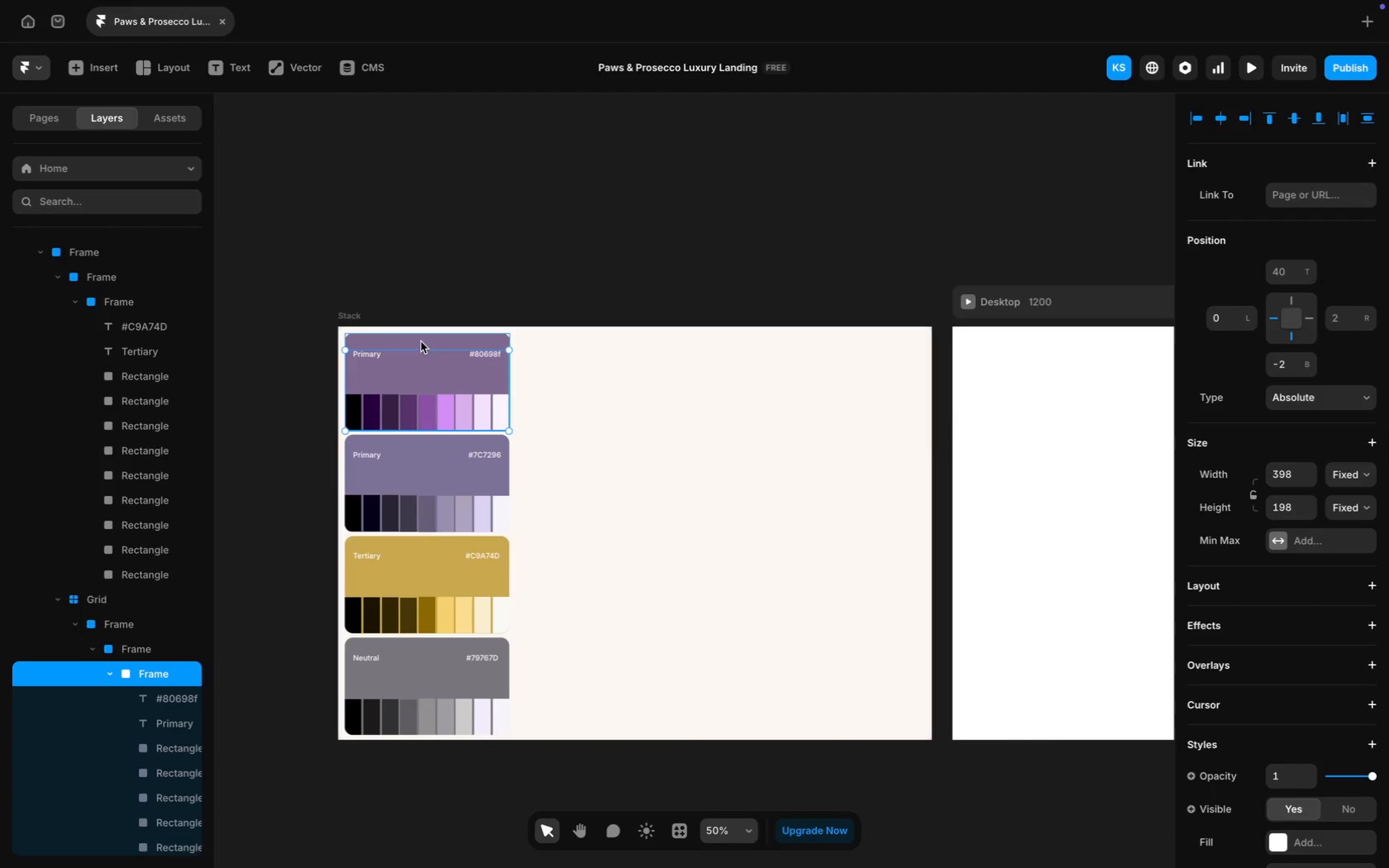 
left_click([423, 340])
 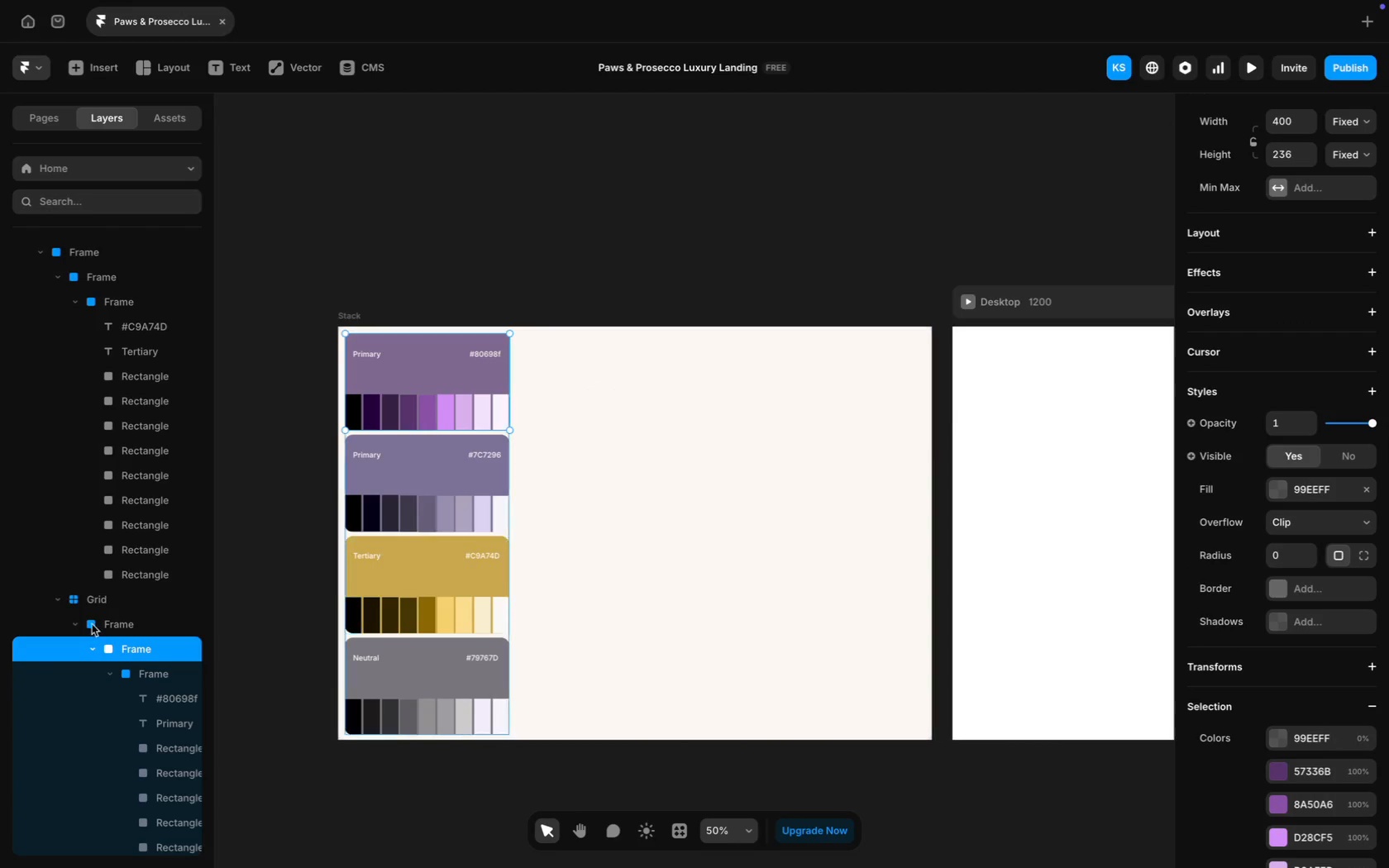 
left_click([103, 594])
 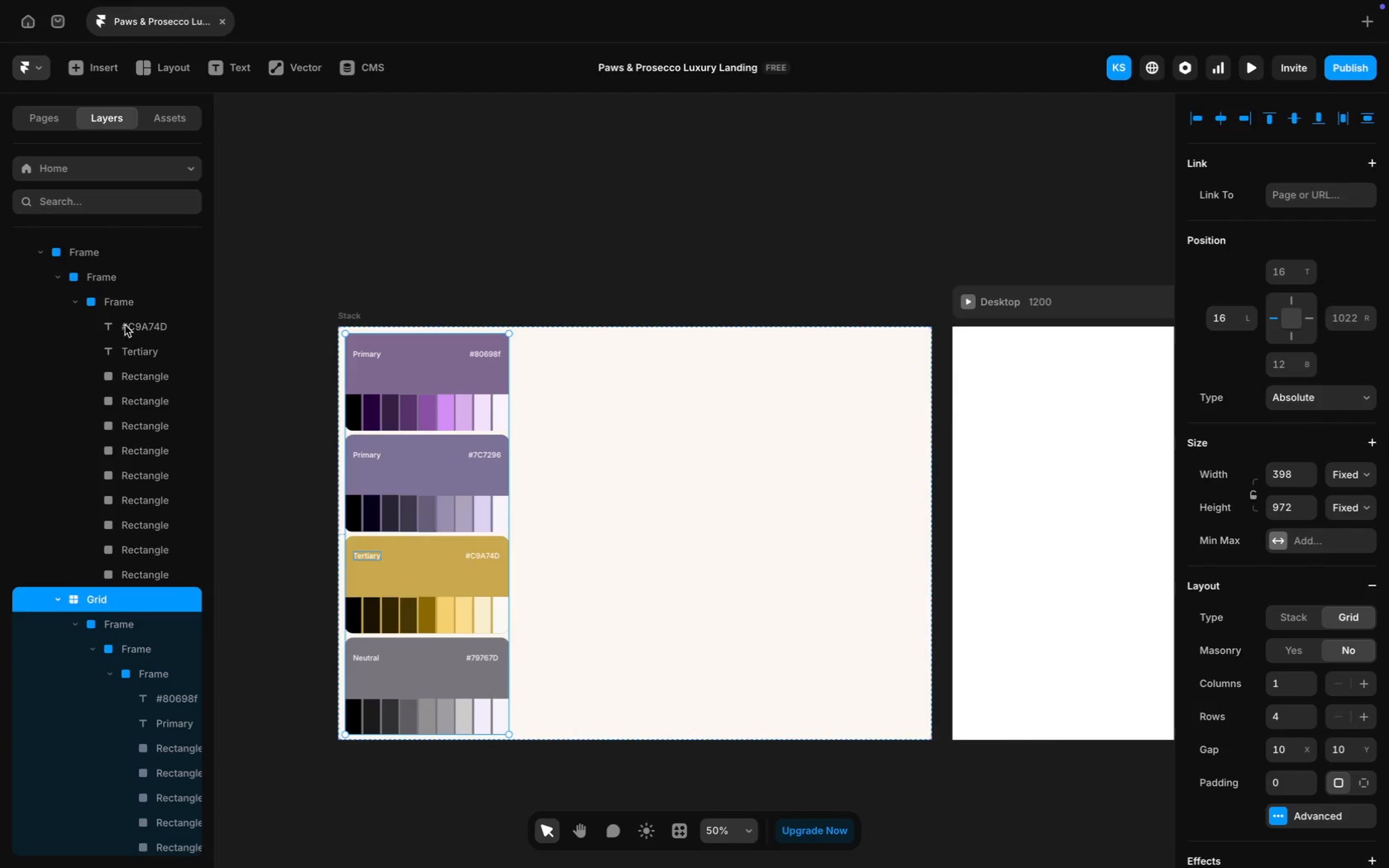 
left_click([117, 298])
 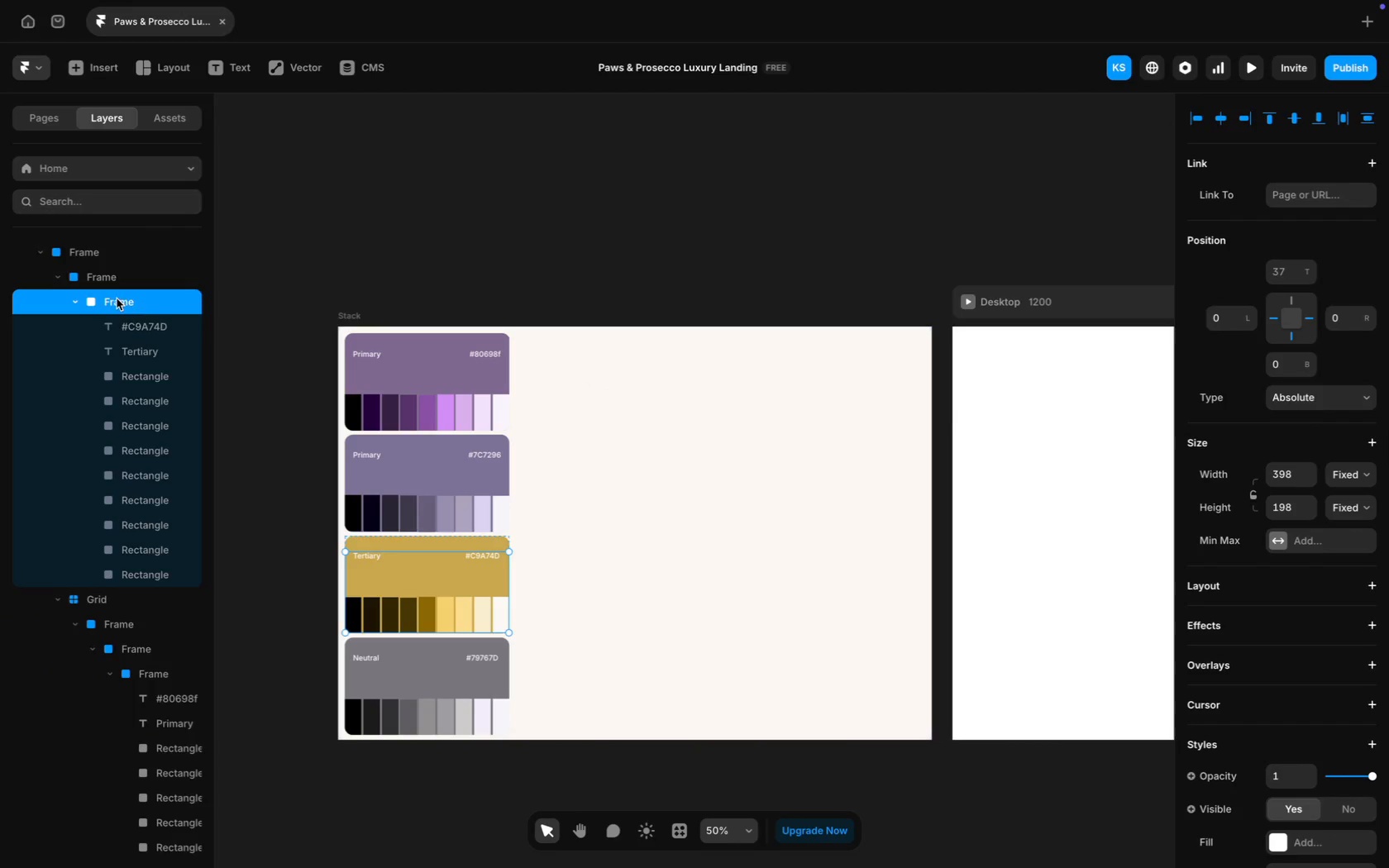 
scroll: coordinate [117, 298], scroll_direction: up, amount: 18.0
 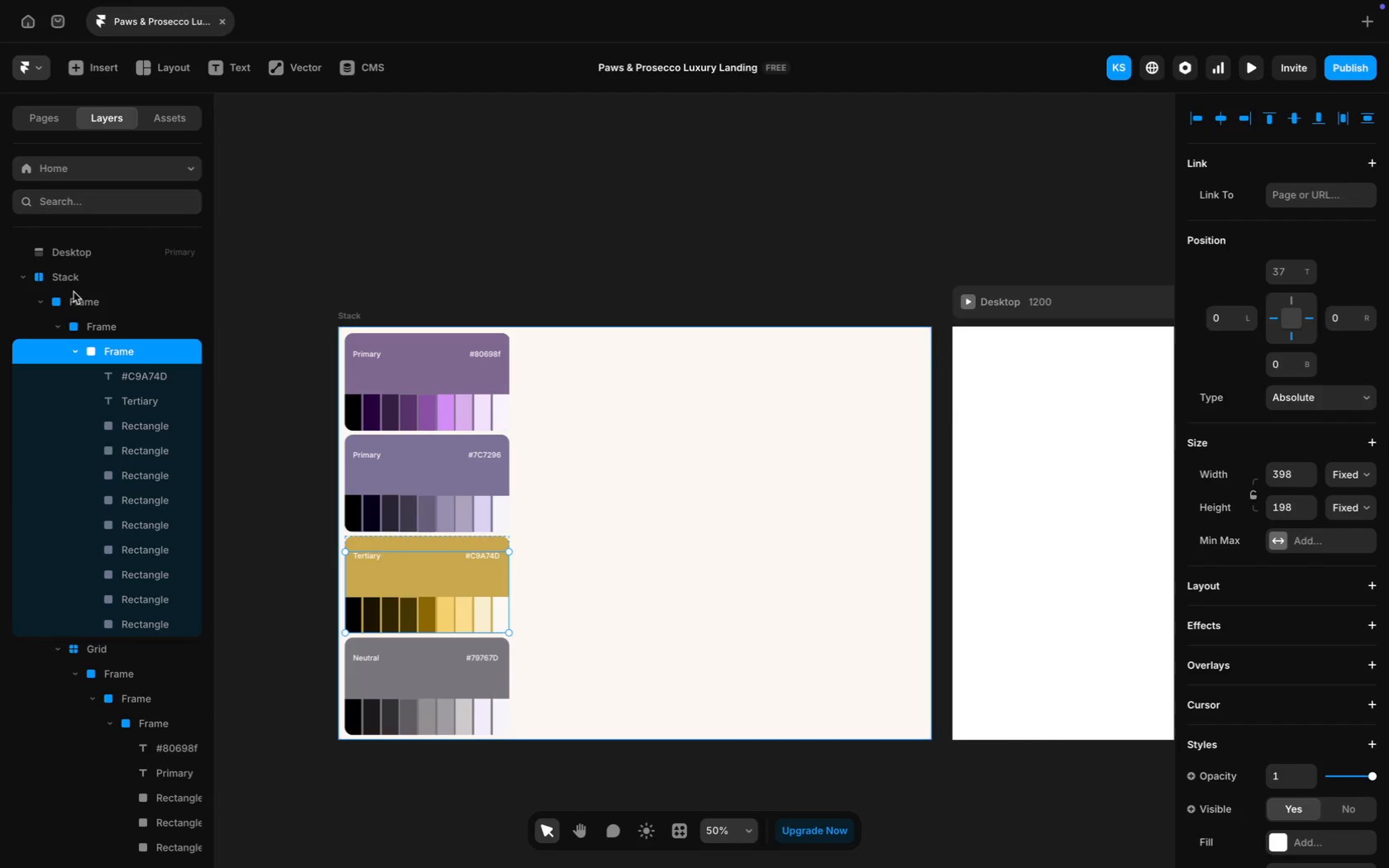 
scroll: coordinate [138, 507], scroll_direction: down, amount: 28.0
 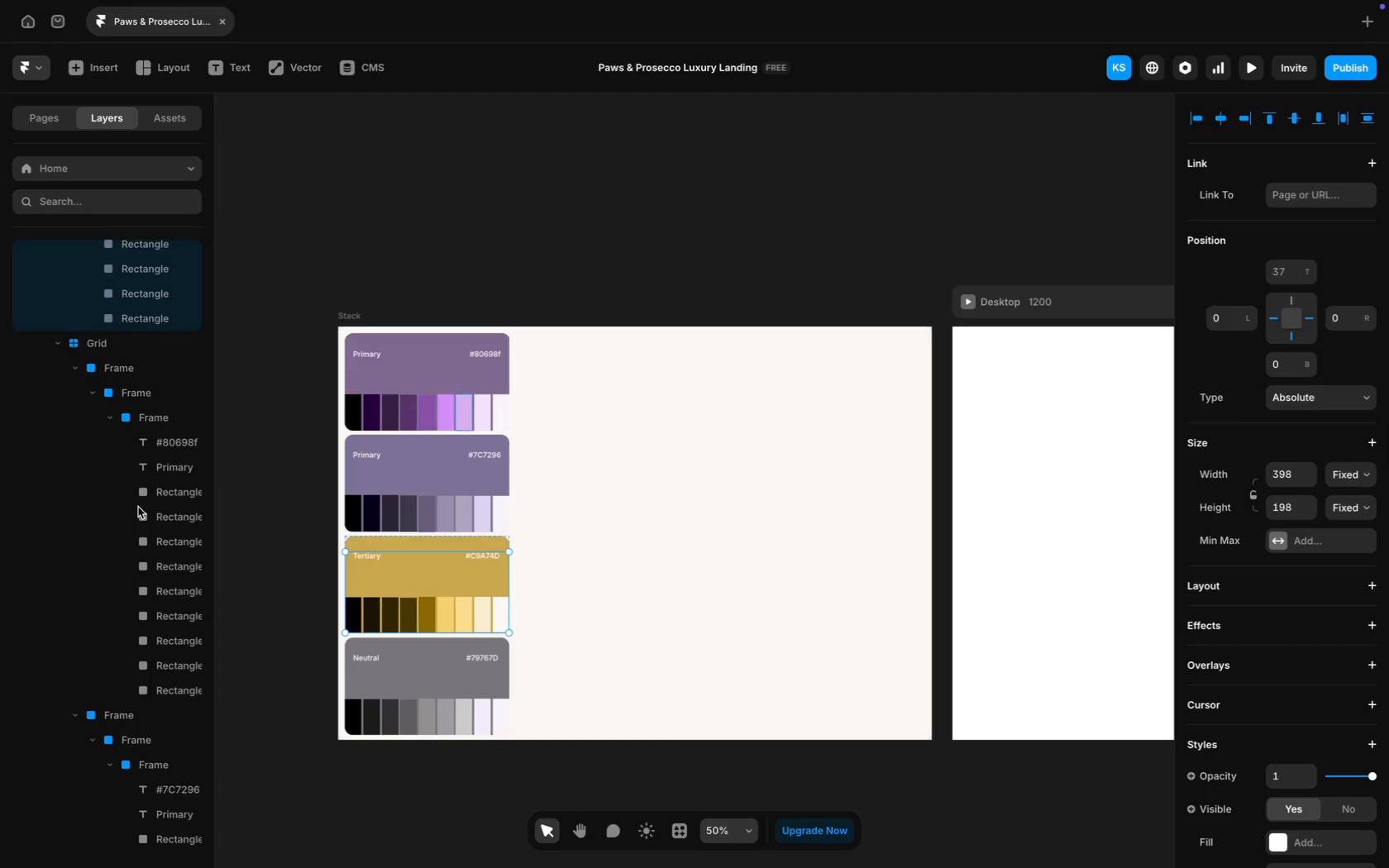 
scroll: coordinate [138, 507], scroll_direction: up, amount: 55.0
 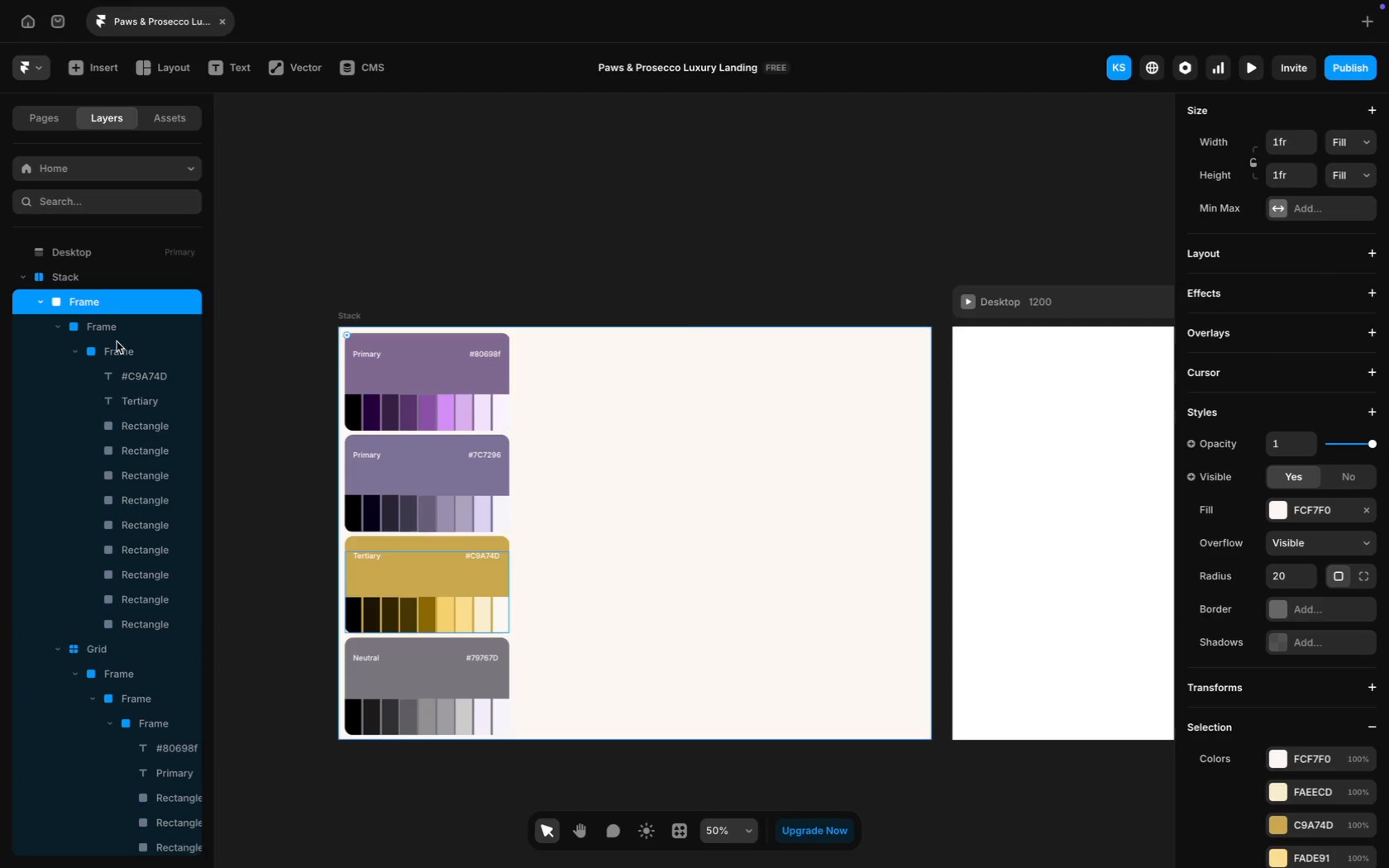 
left_click([97, 321])
 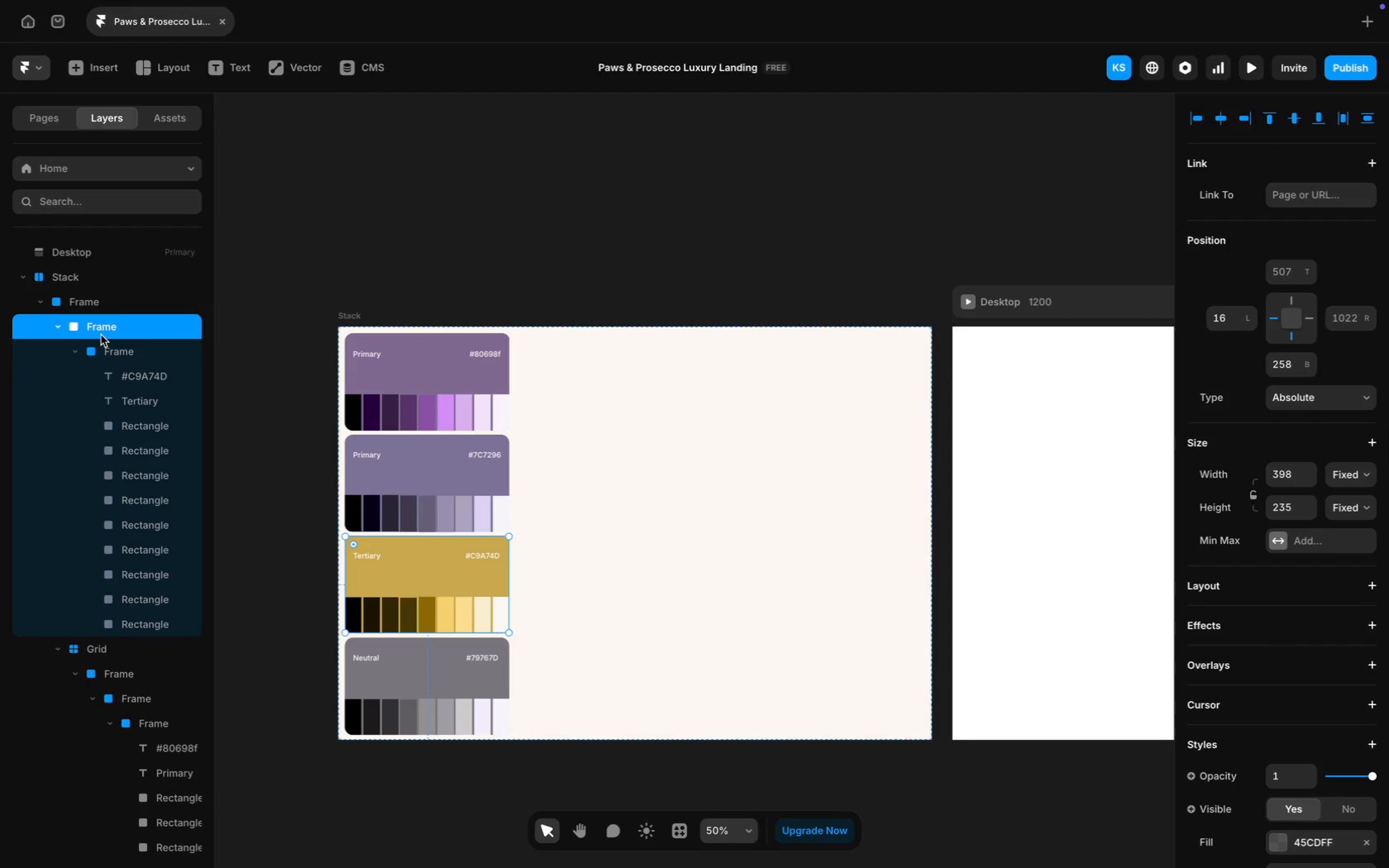 
scroll: coordinate [122, 471], scroll_direction: down, amount: 134.0
 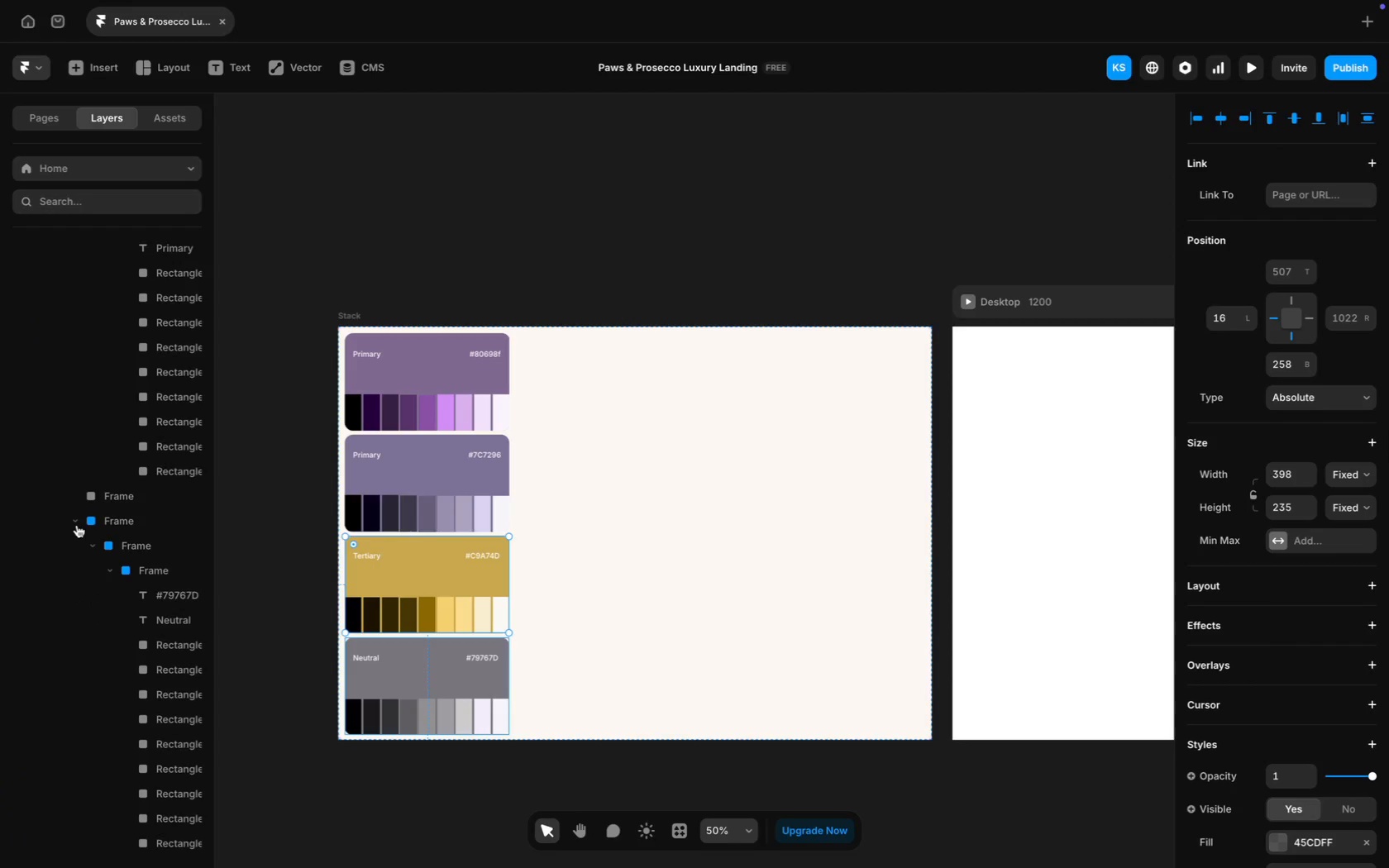 
scroll: coordinate [77, 525], scroll_direction: up, amount: 29.0
 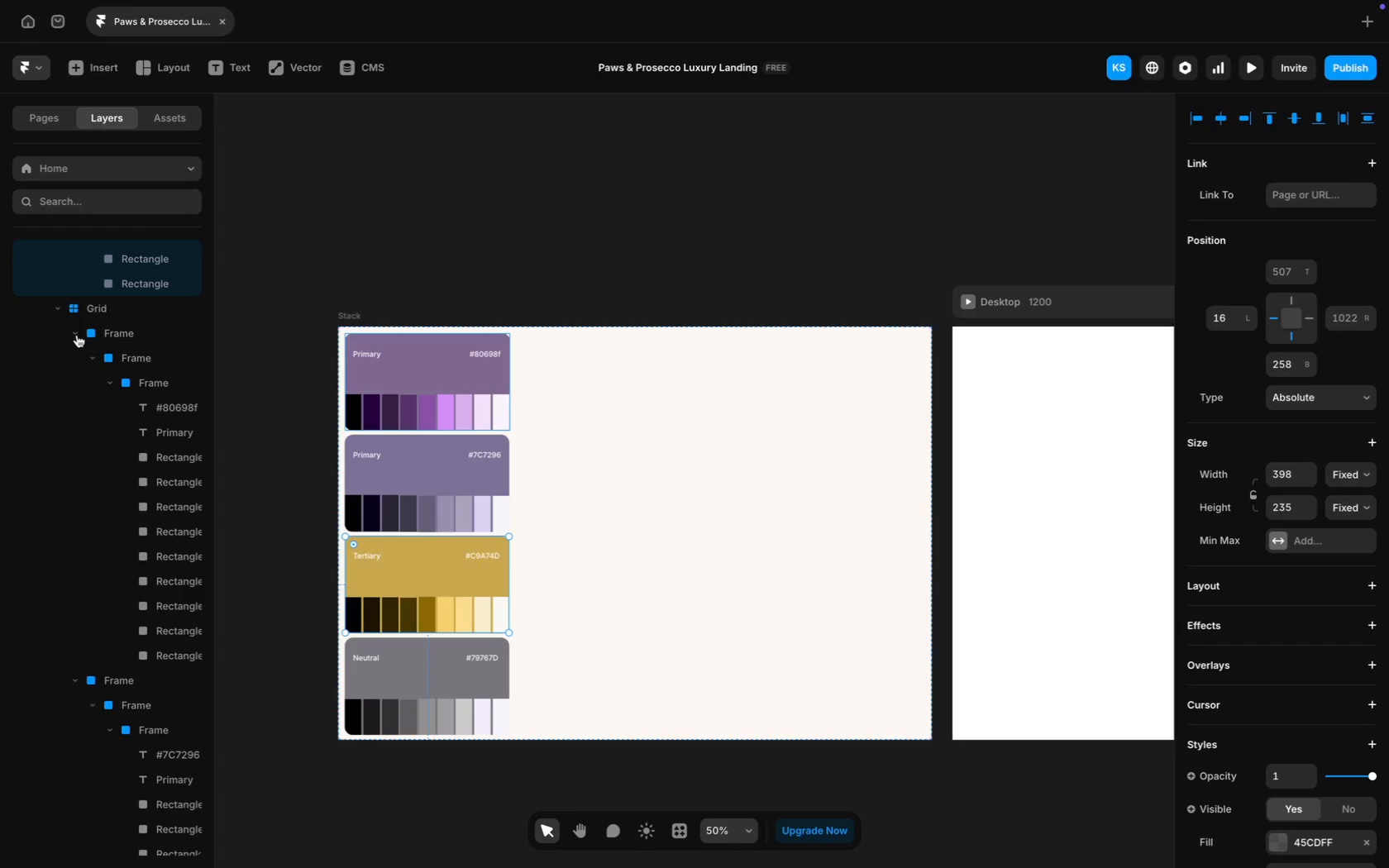 
left_click([76, 333])
 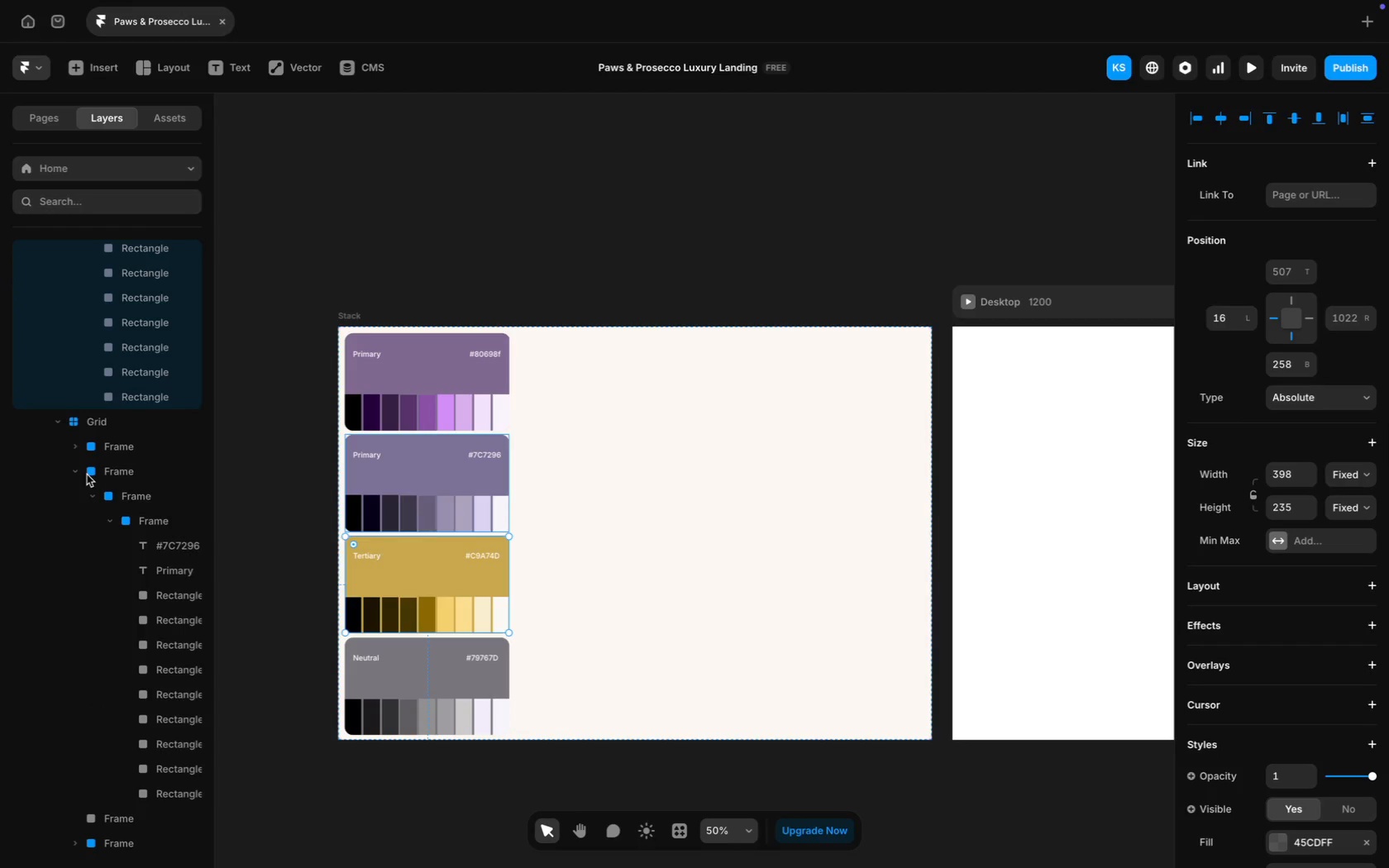 
left_click([77, 475])
 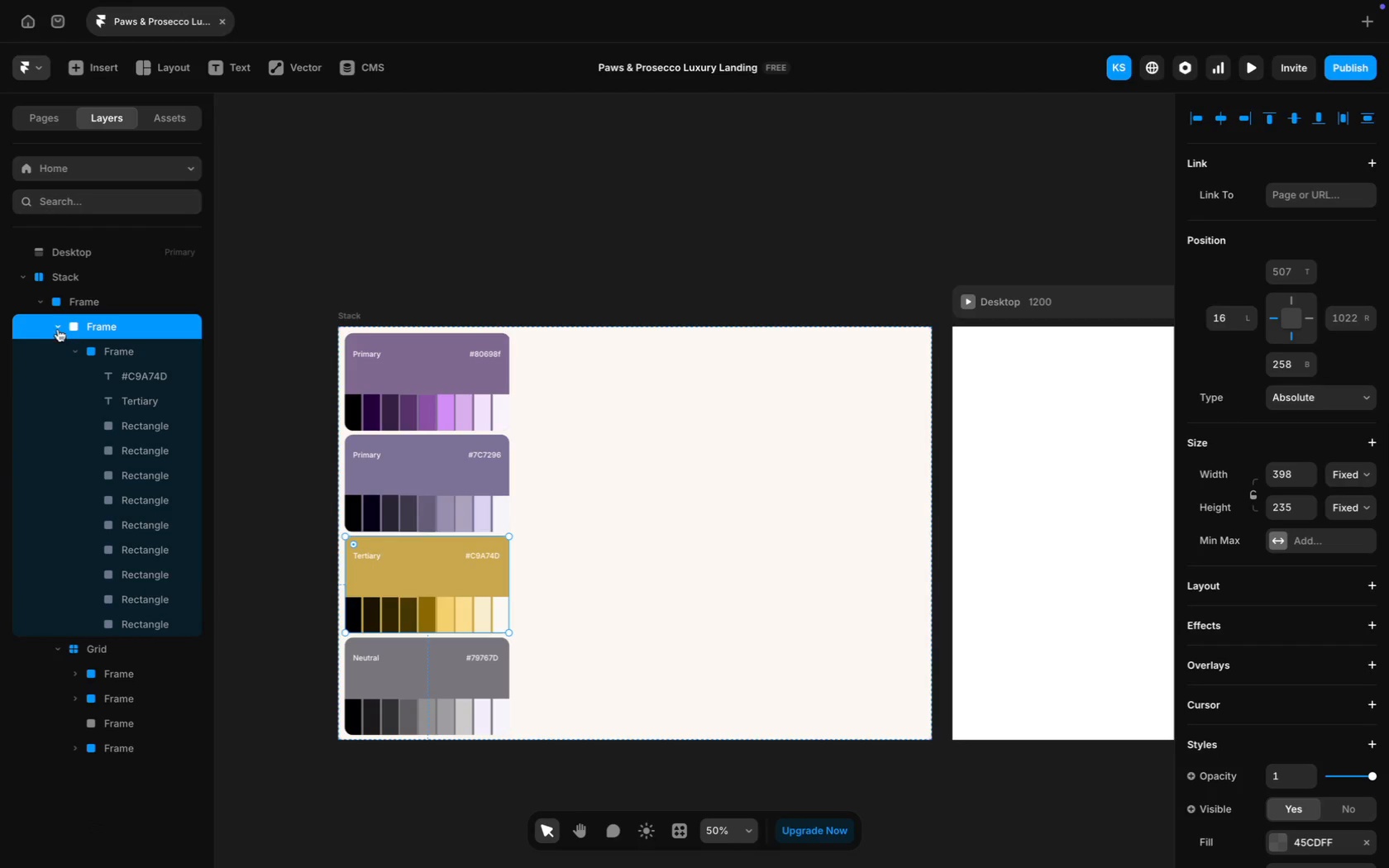 
left_click([41, 298])
 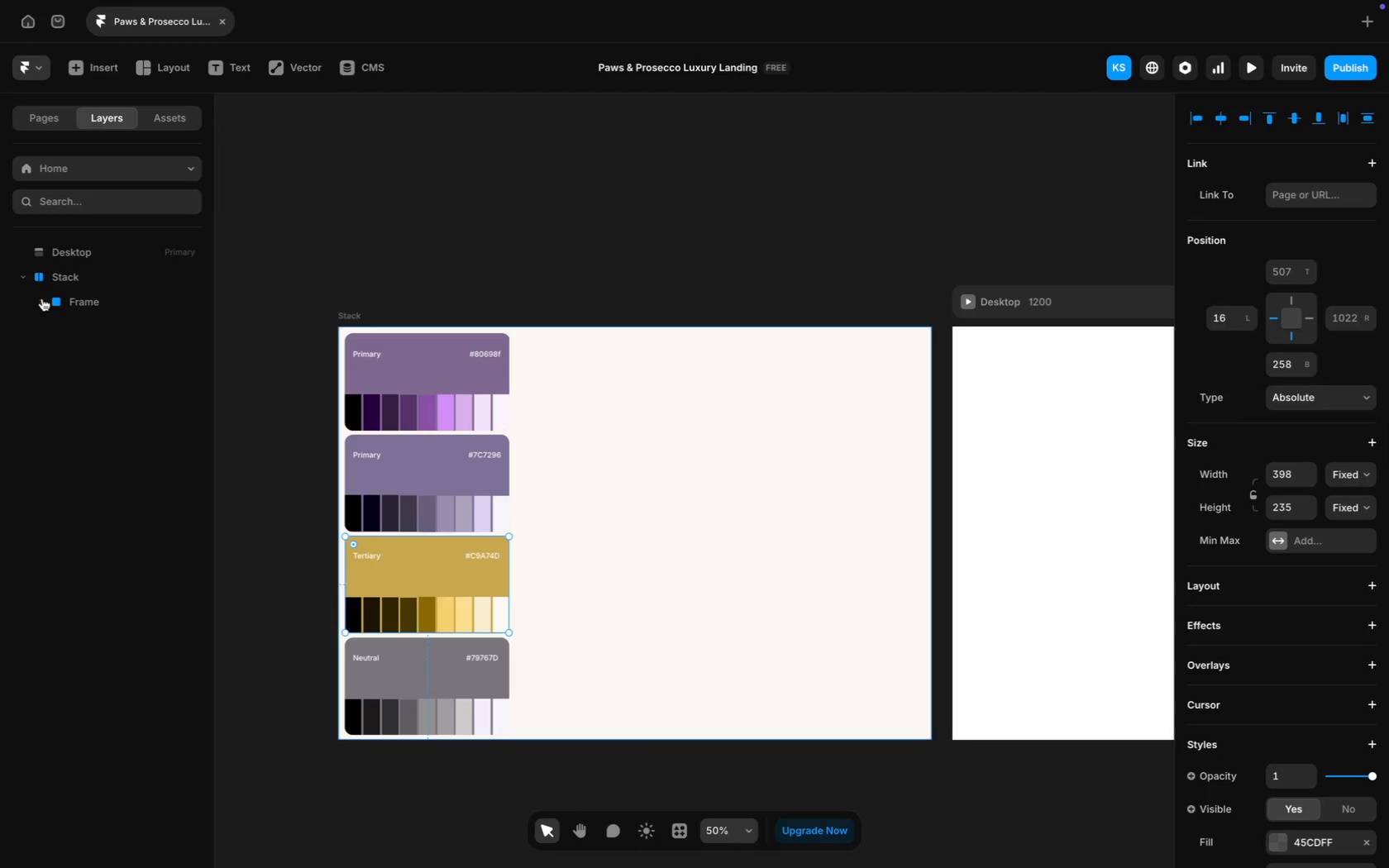 
left_click([46, 305])
 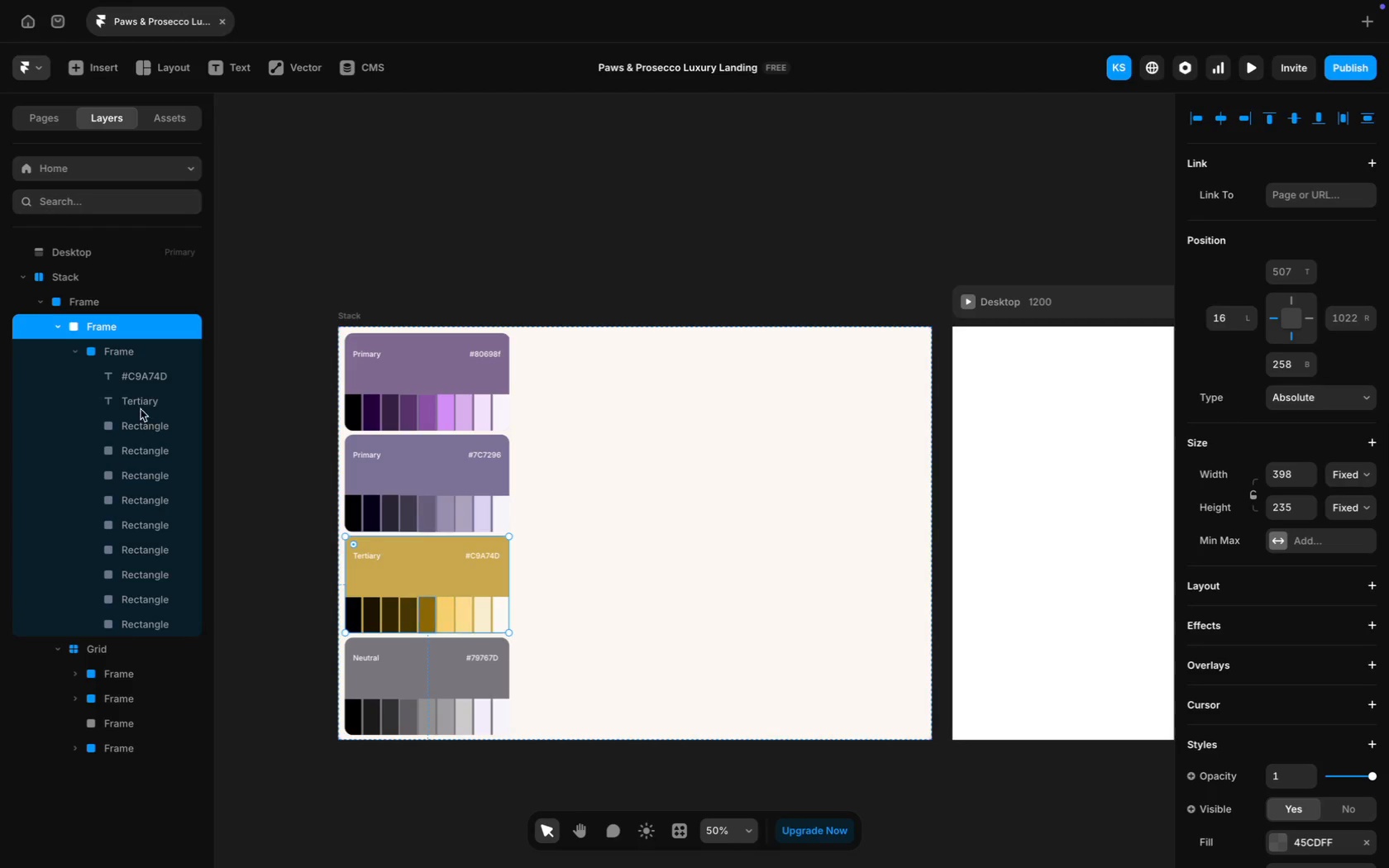 
left_click_drag(start_coordinate=[93, 322], to_coordinate=[127, 720])
 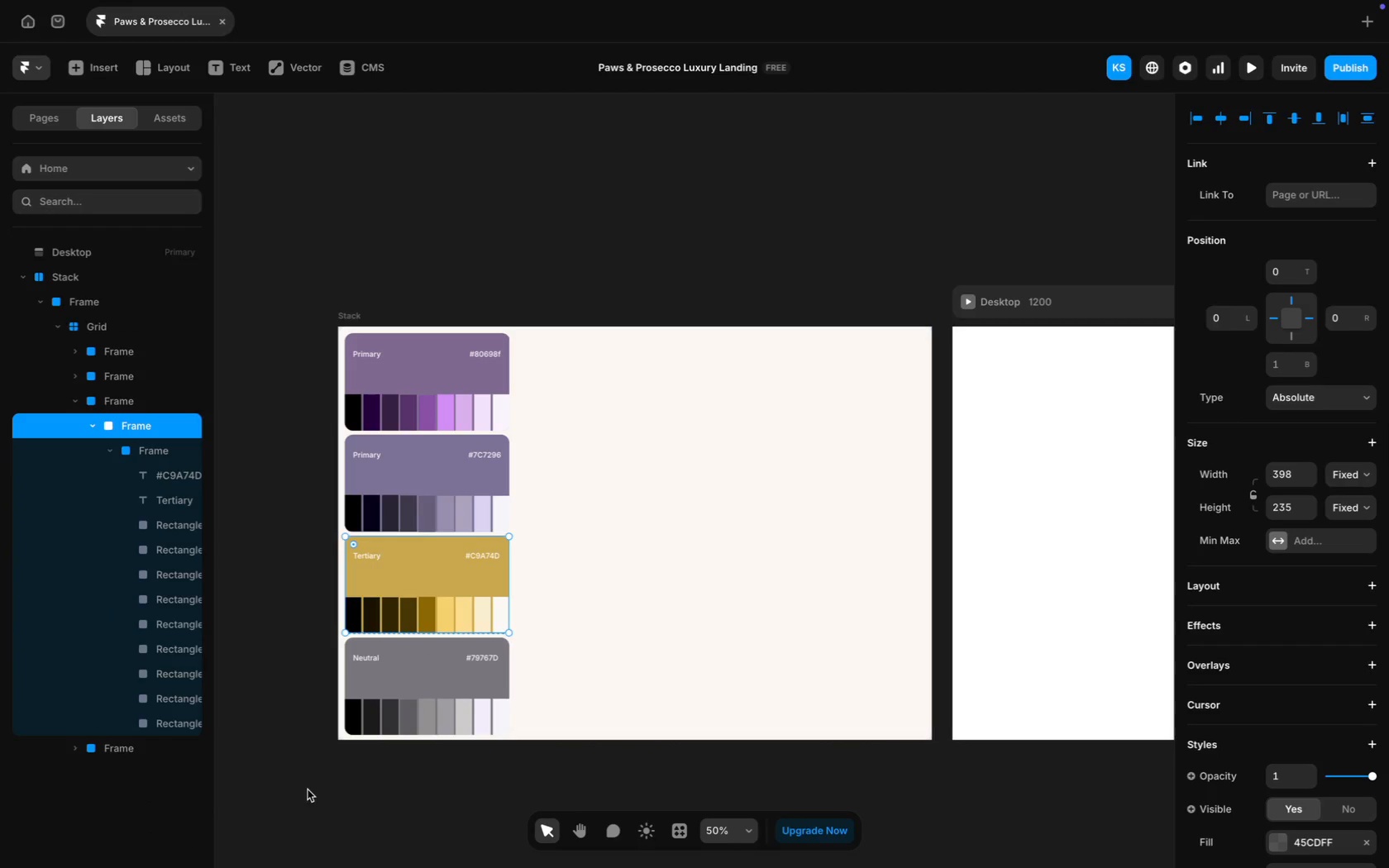 
left_click([592, 588])
 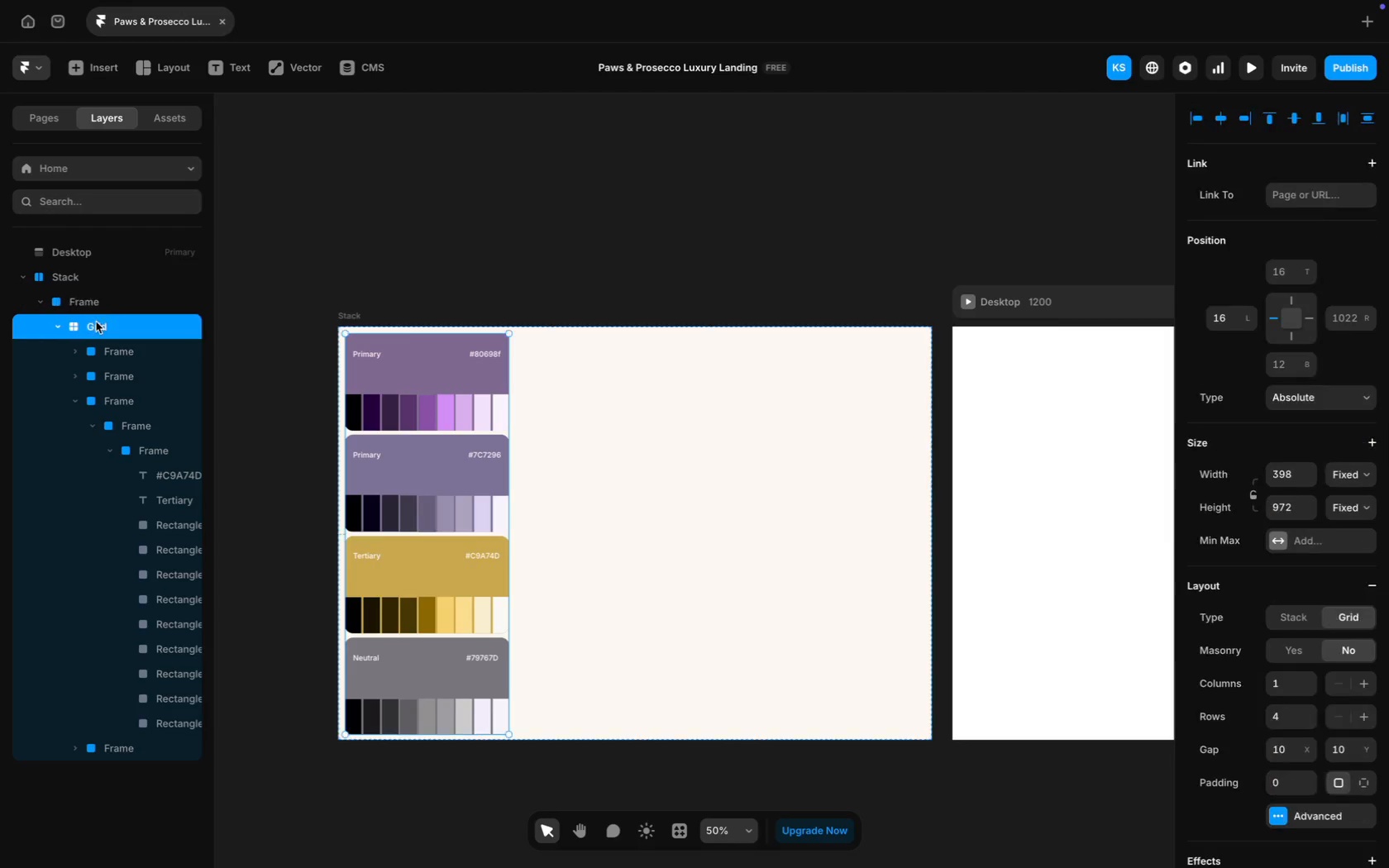 
double_click([107, 329])
 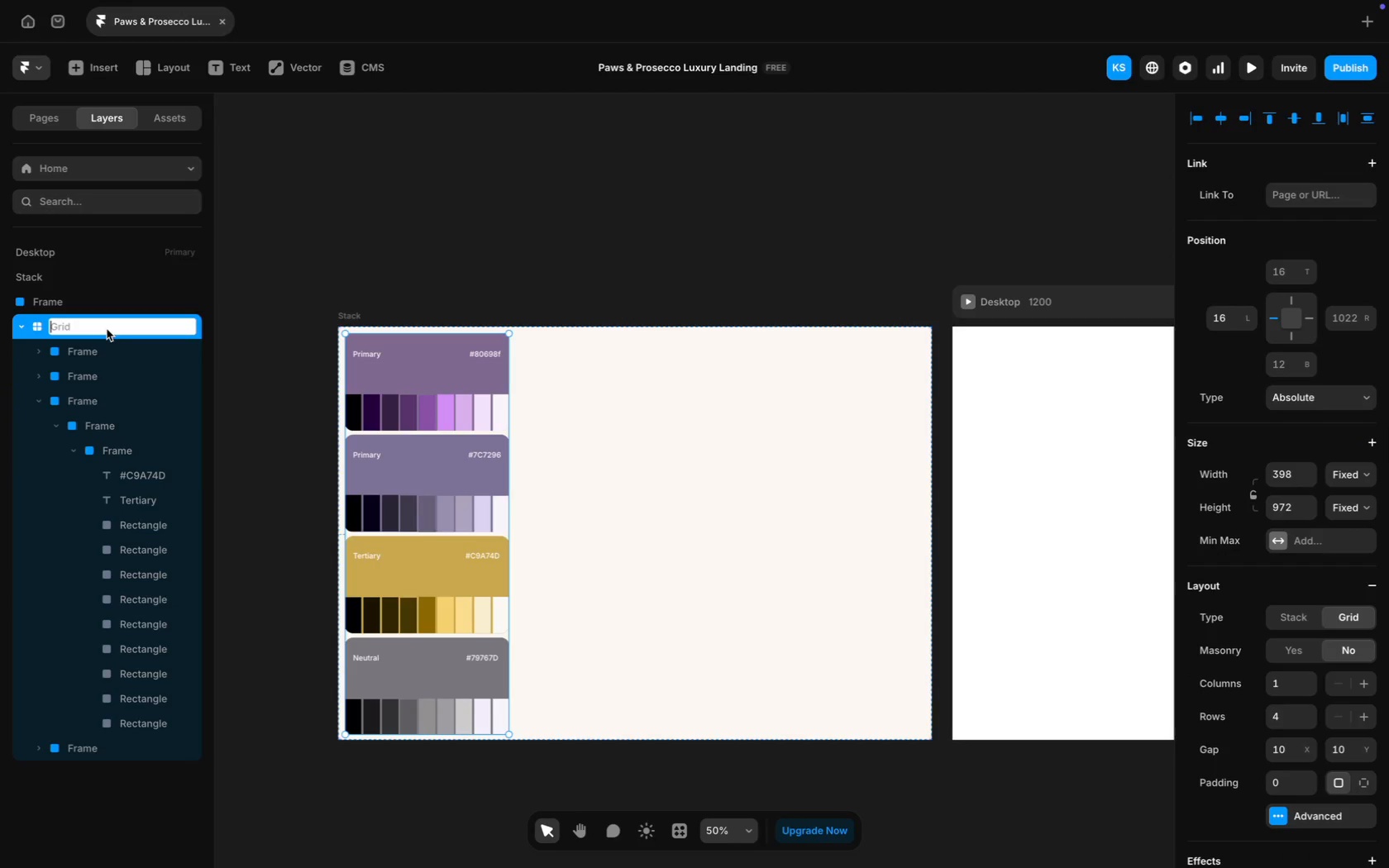 
type(Clo)
key(Backspace)
key(Backspace)
type(olor)
 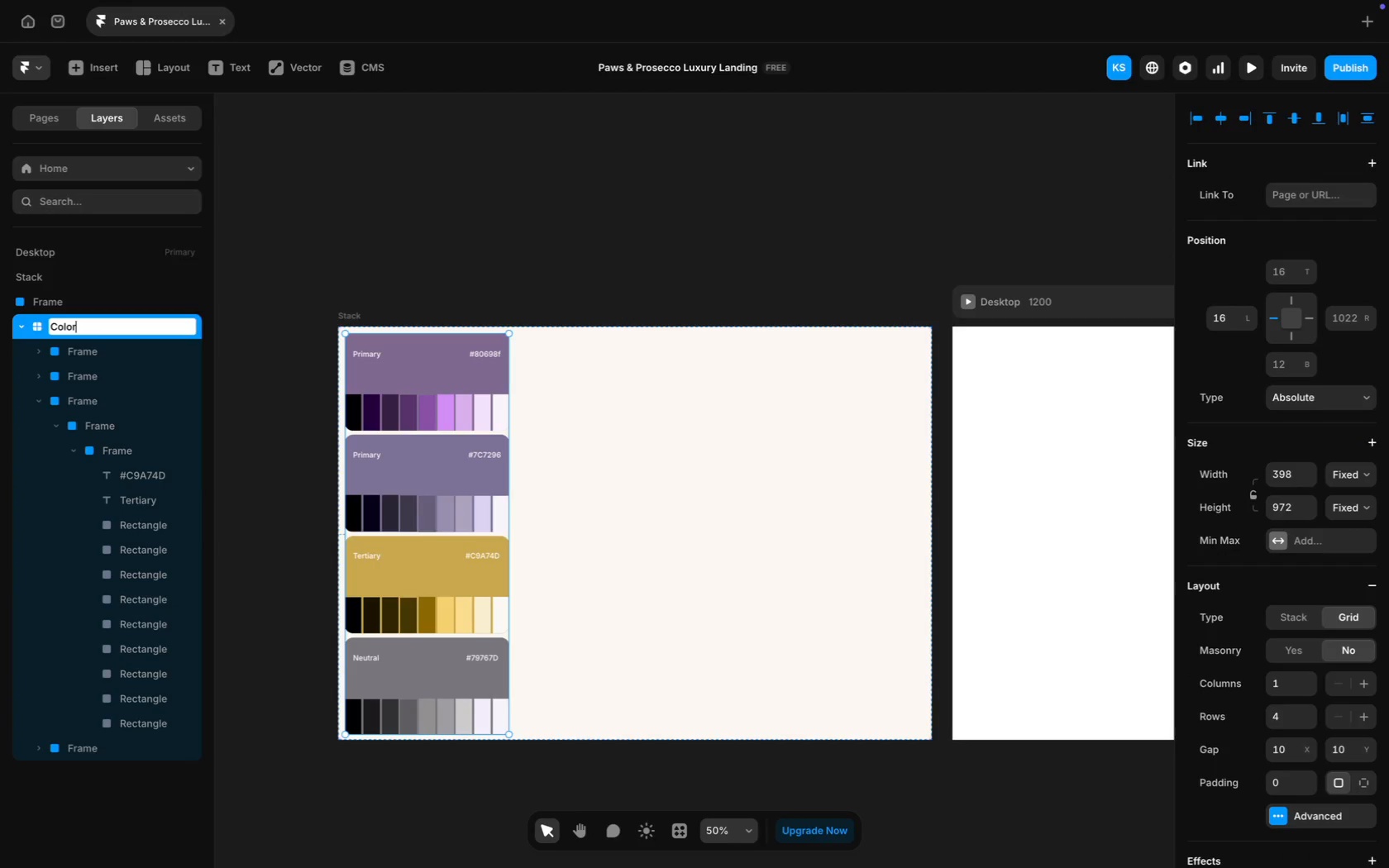 
key(Enter)
 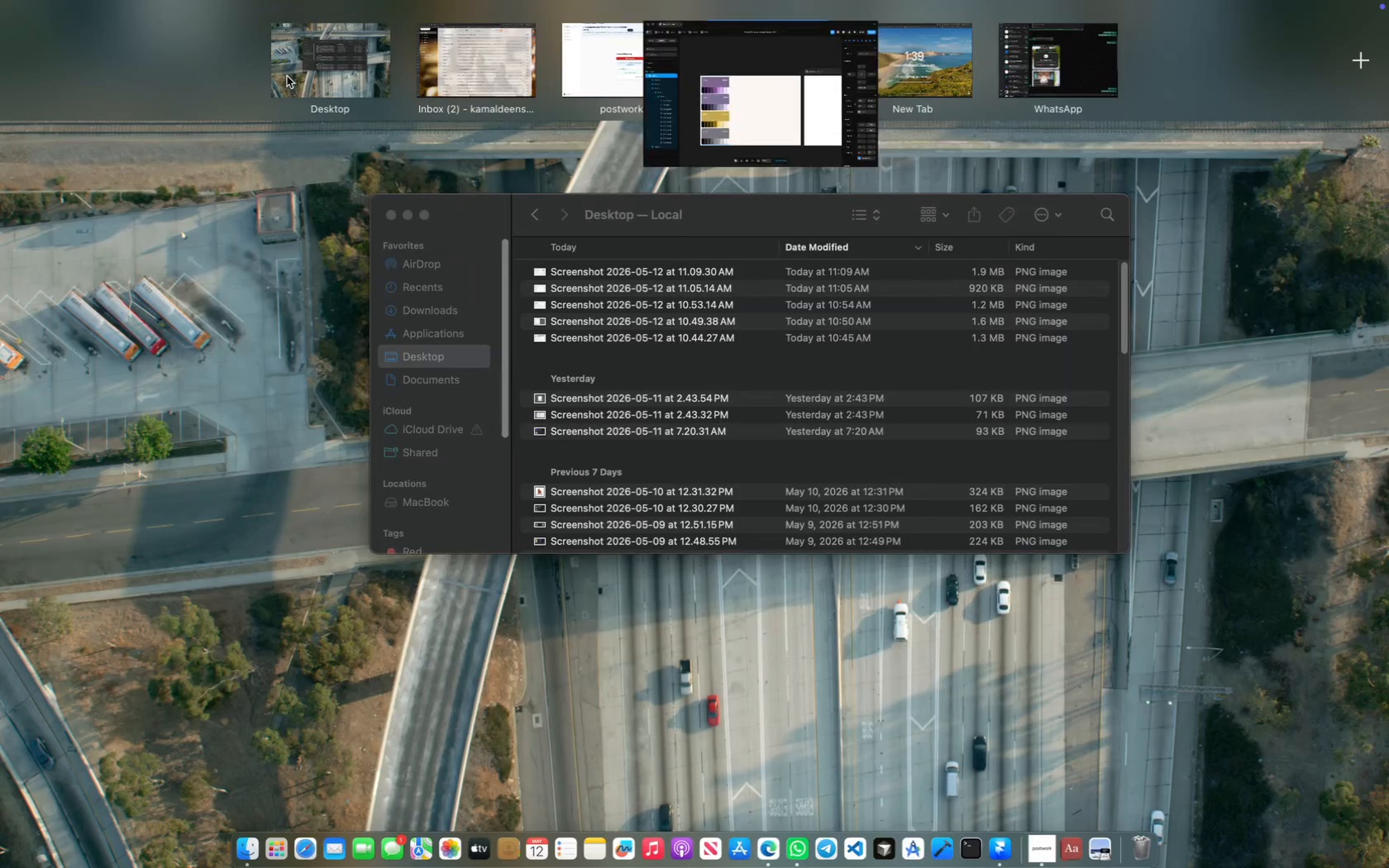 
wait(5.2)
 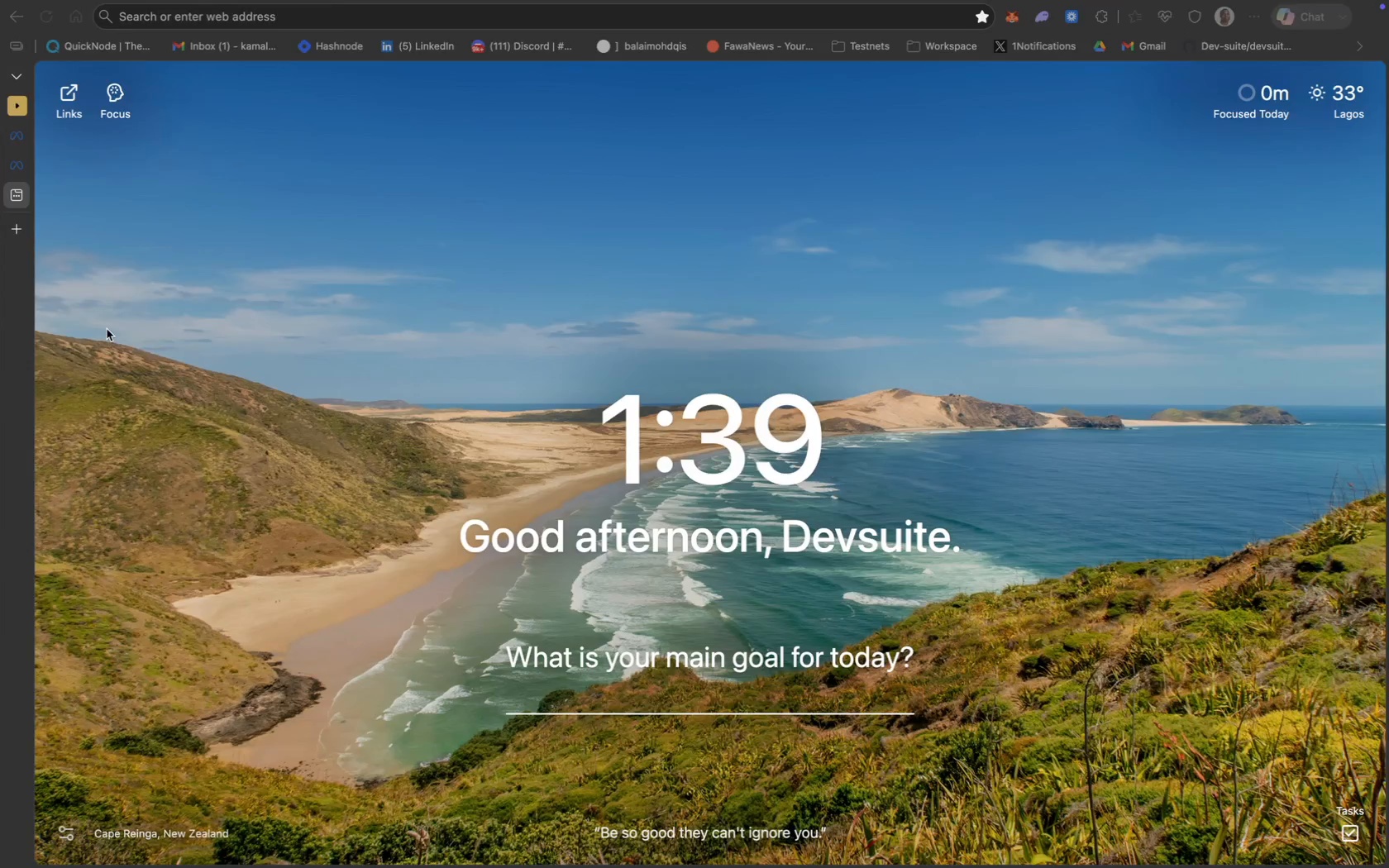 
left_click_drag(start_coordinate=[592, 64], to_coordinate=[761, 80])
 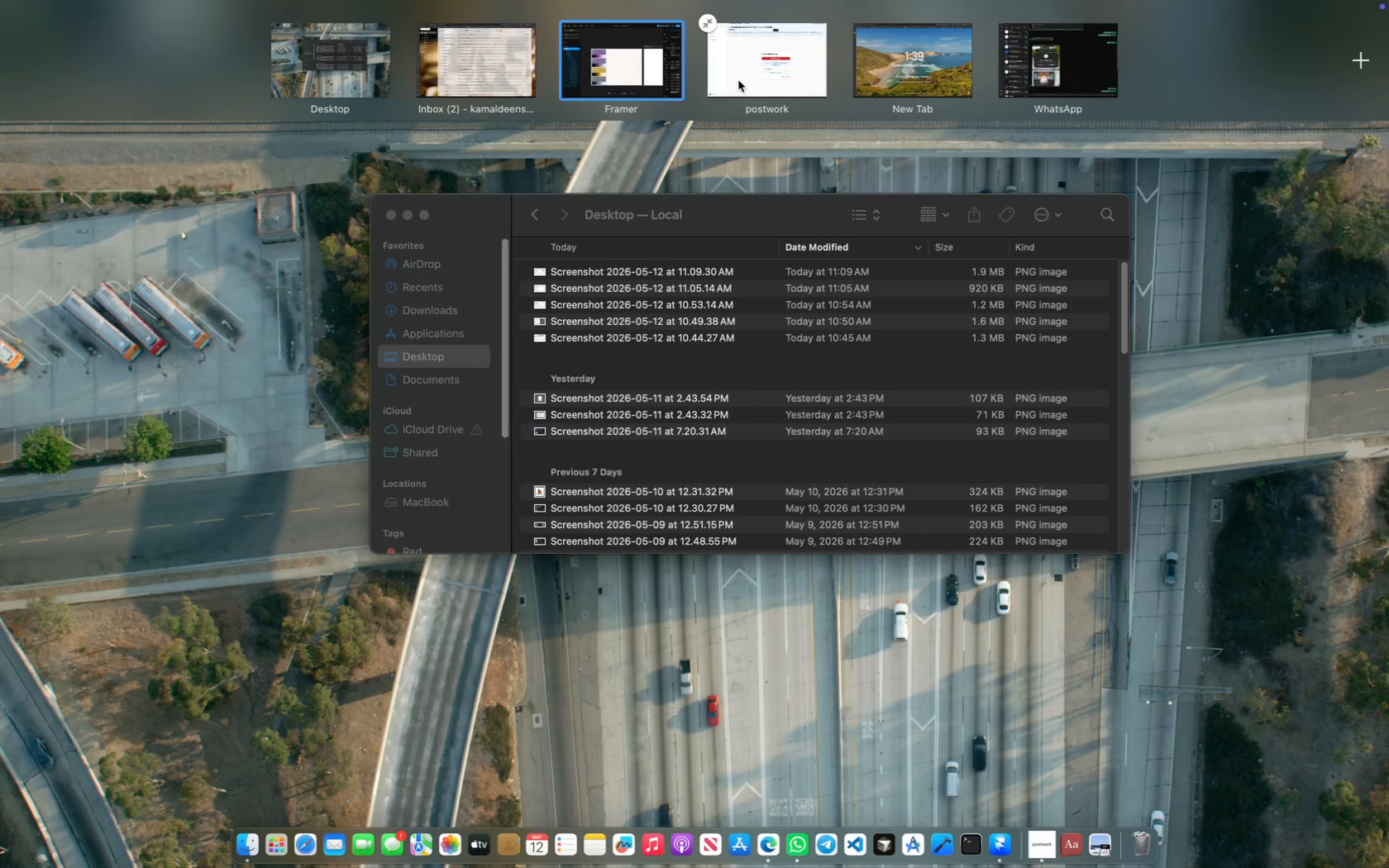 
left_click([752, 79])